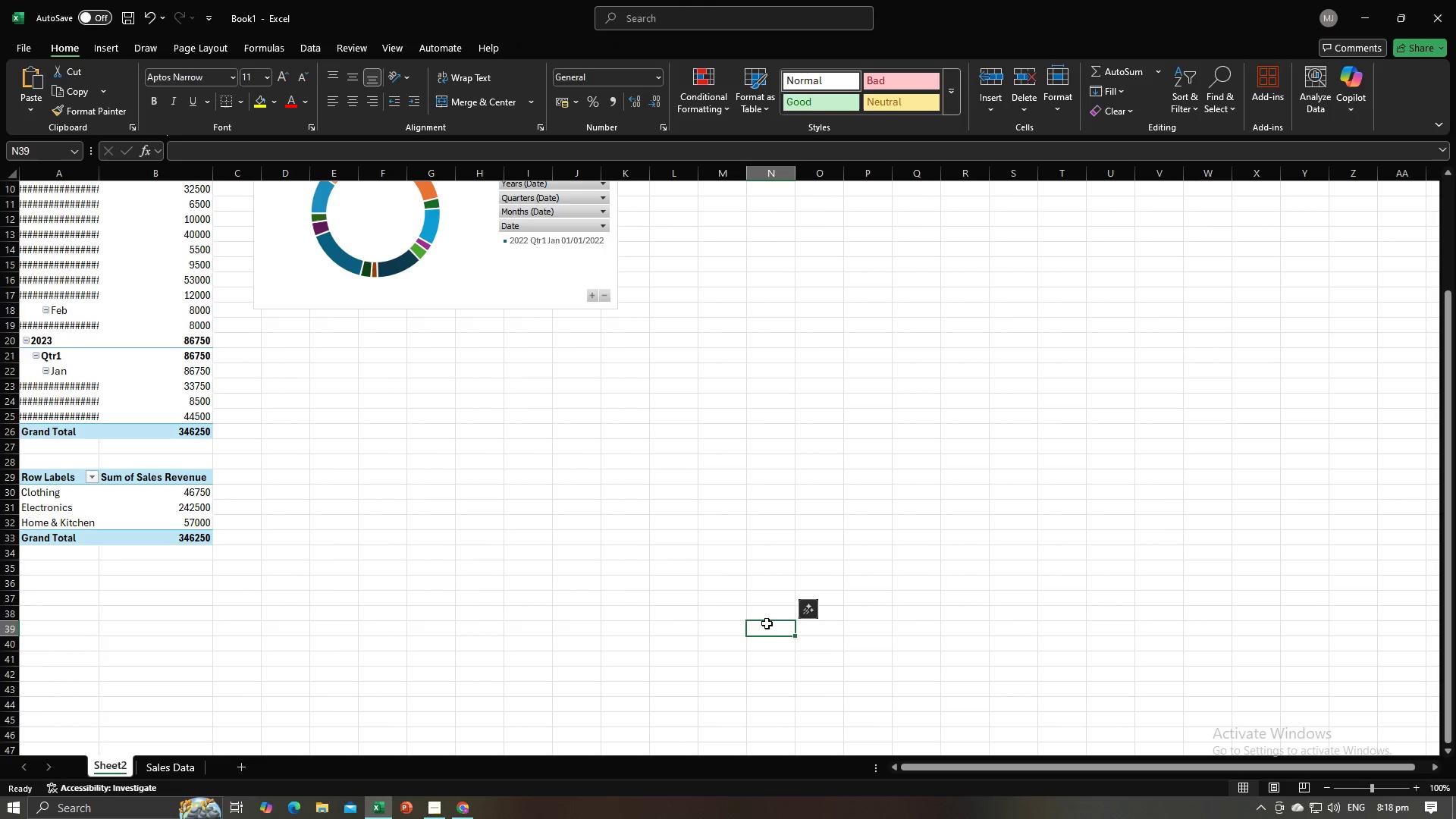 
key(Alt+AltLeft)
 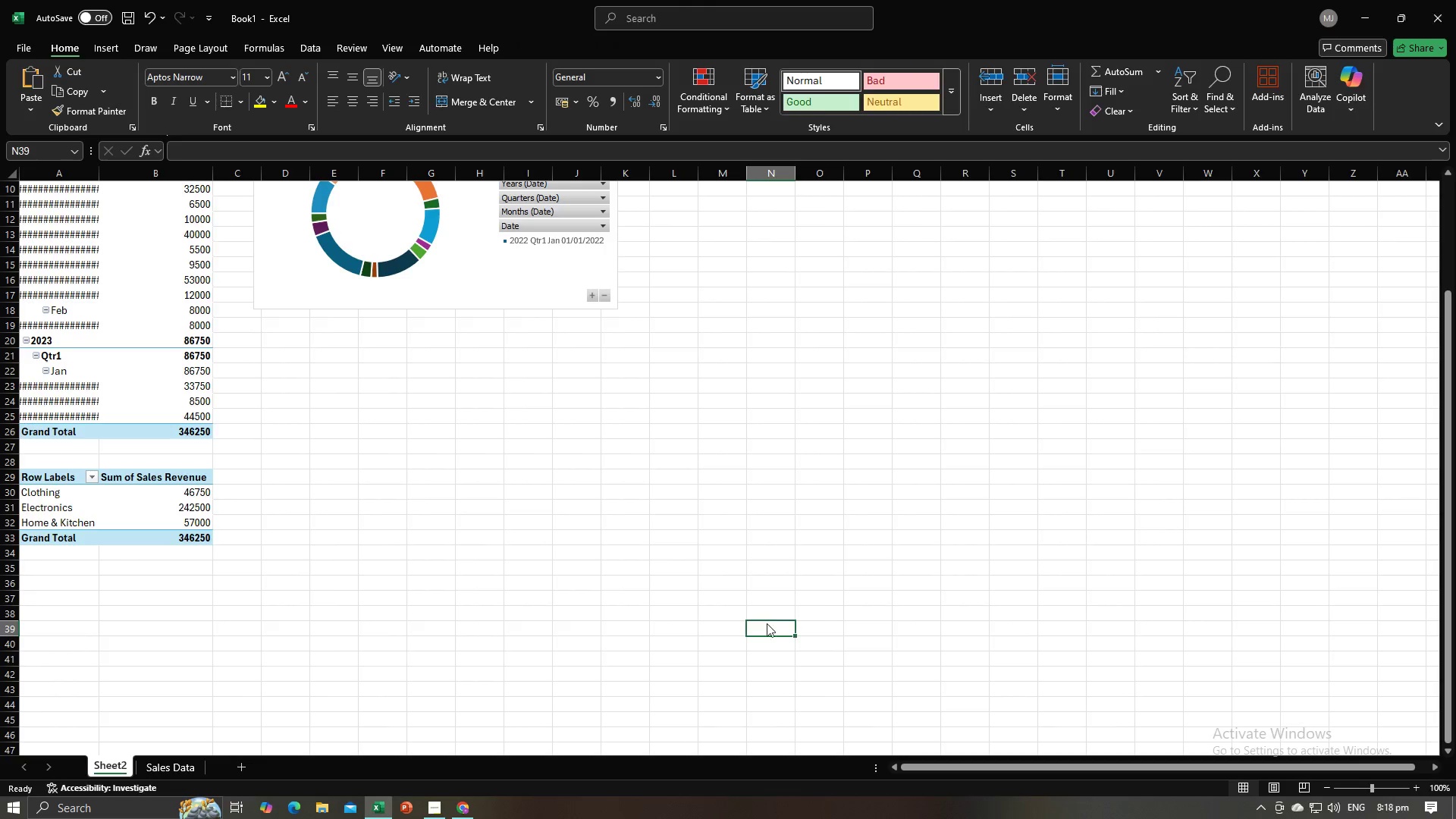 
key(Alt+Tab)
 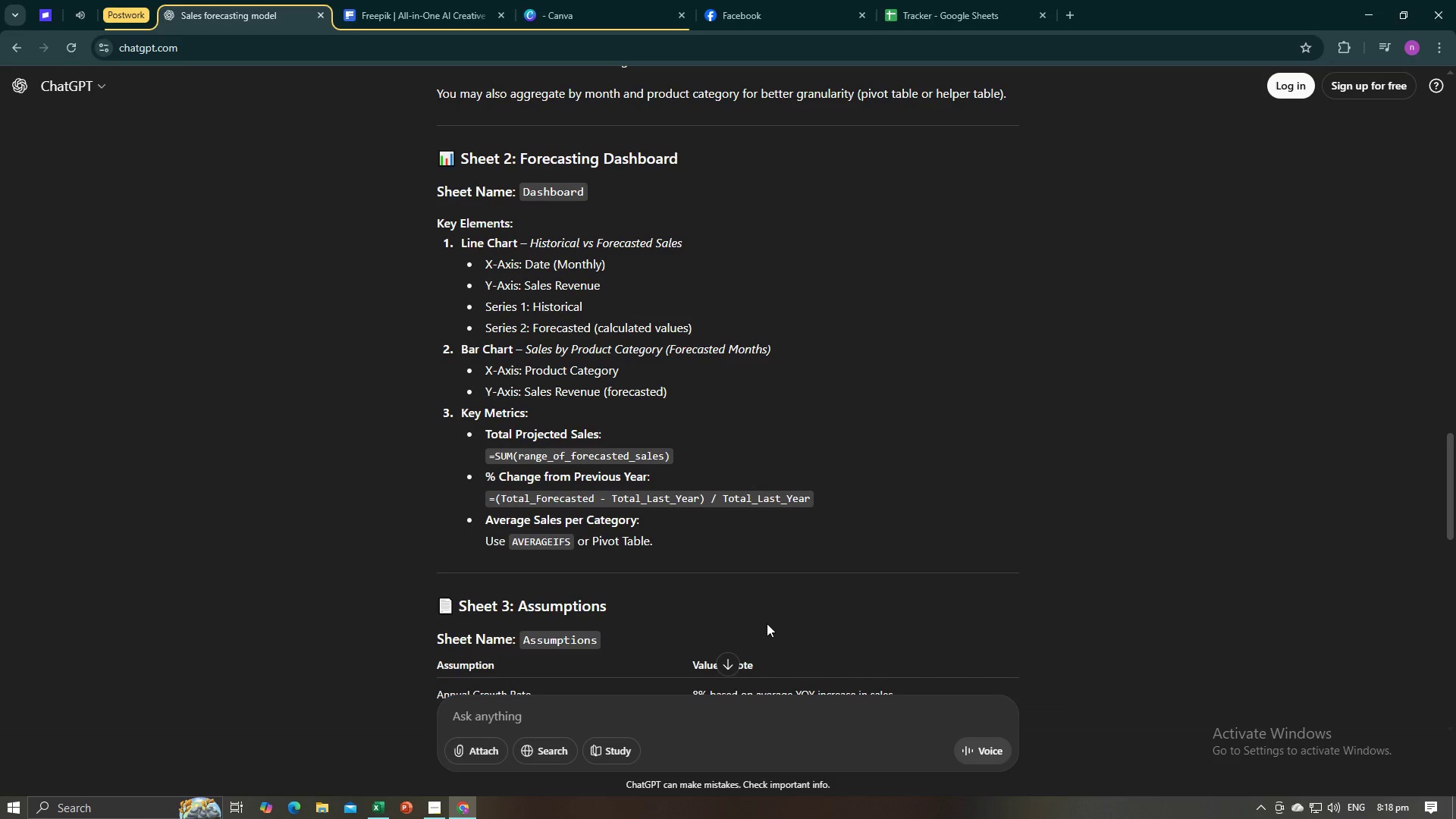 
key(Alt+AltLeft)
 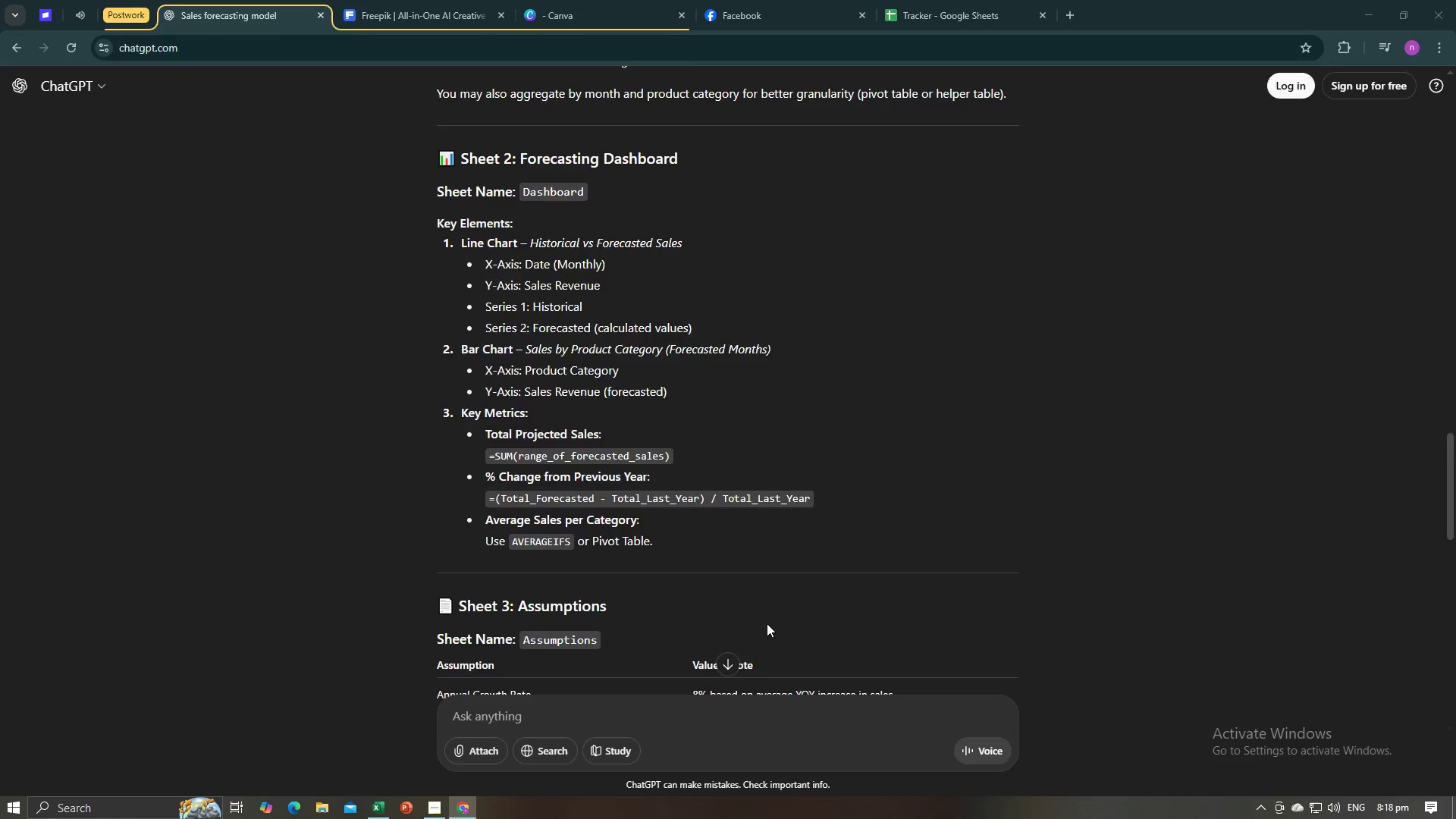 
key(Alt+Tab)
 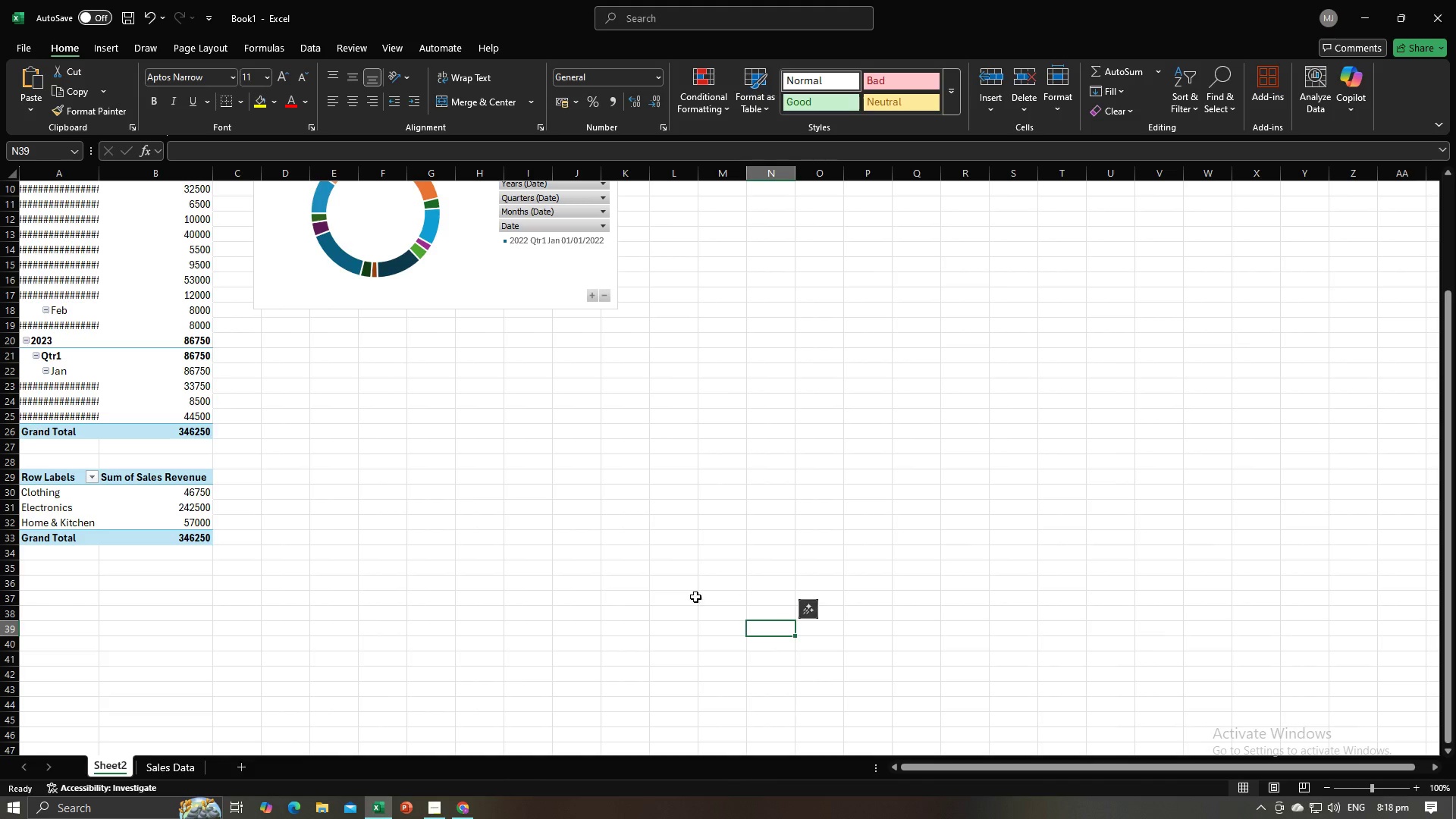 
key(Alt+AltLeft)
 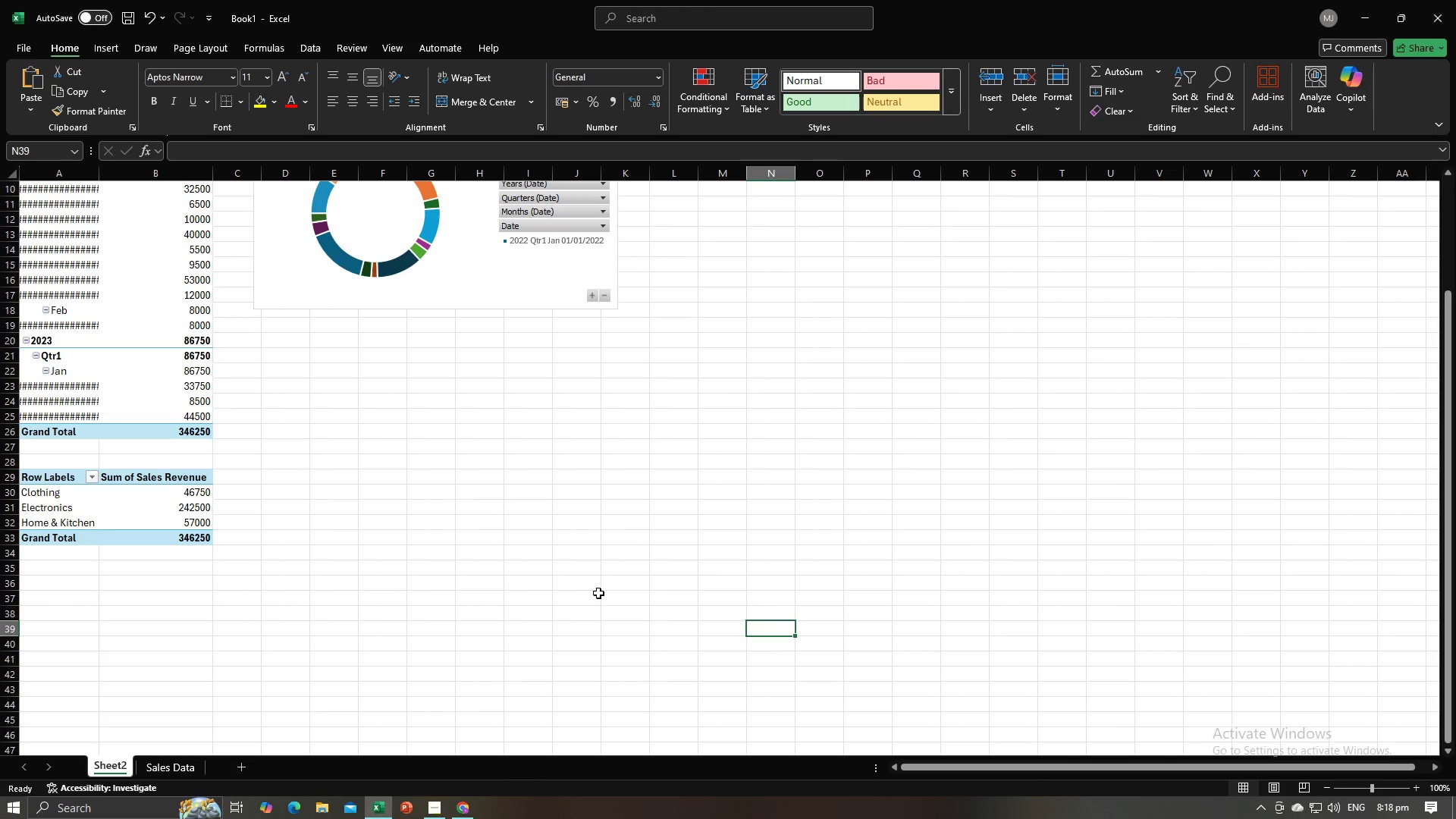 
key(Alt+Tab)
 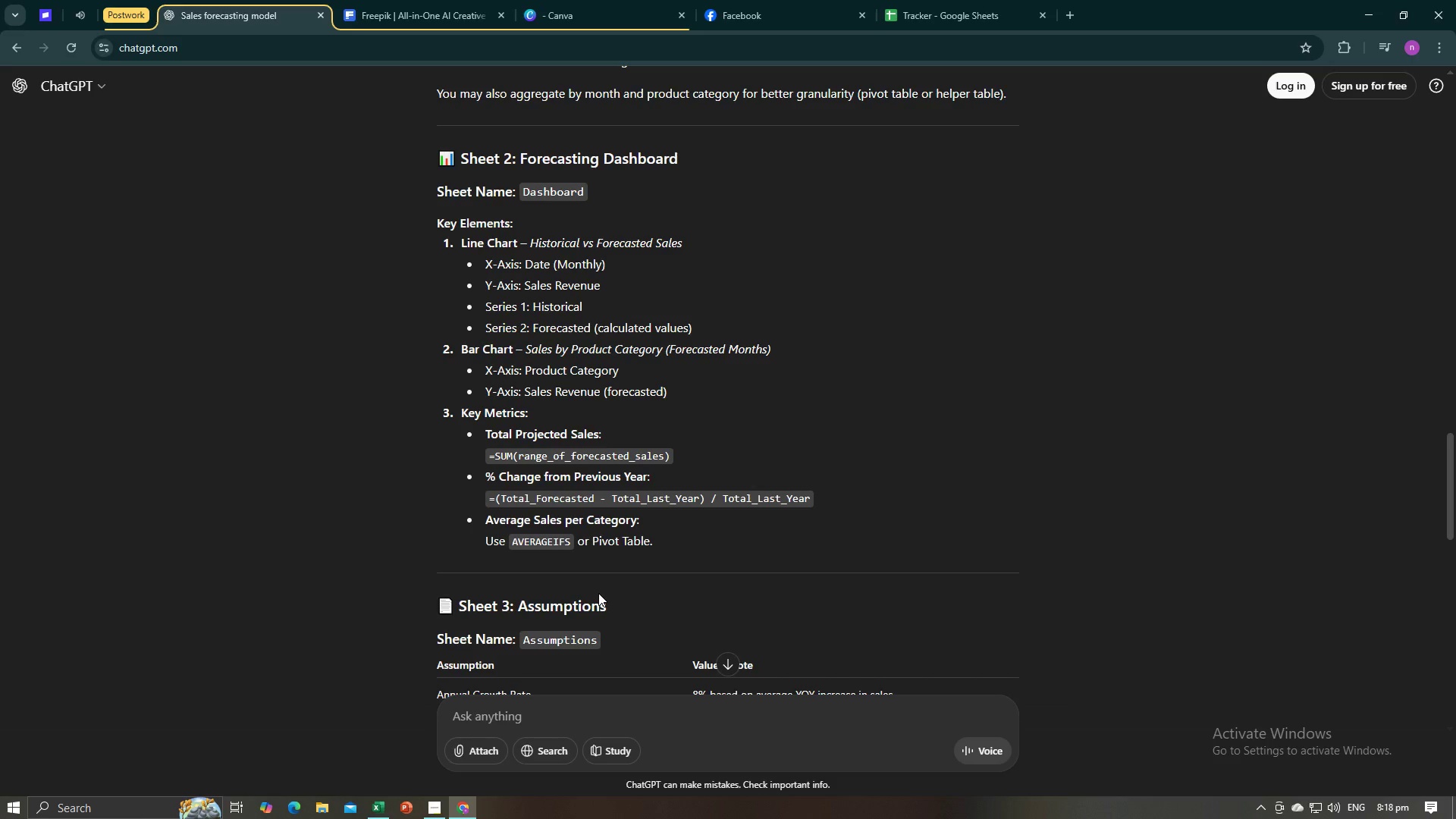 
key(Alt+AltLeft)
 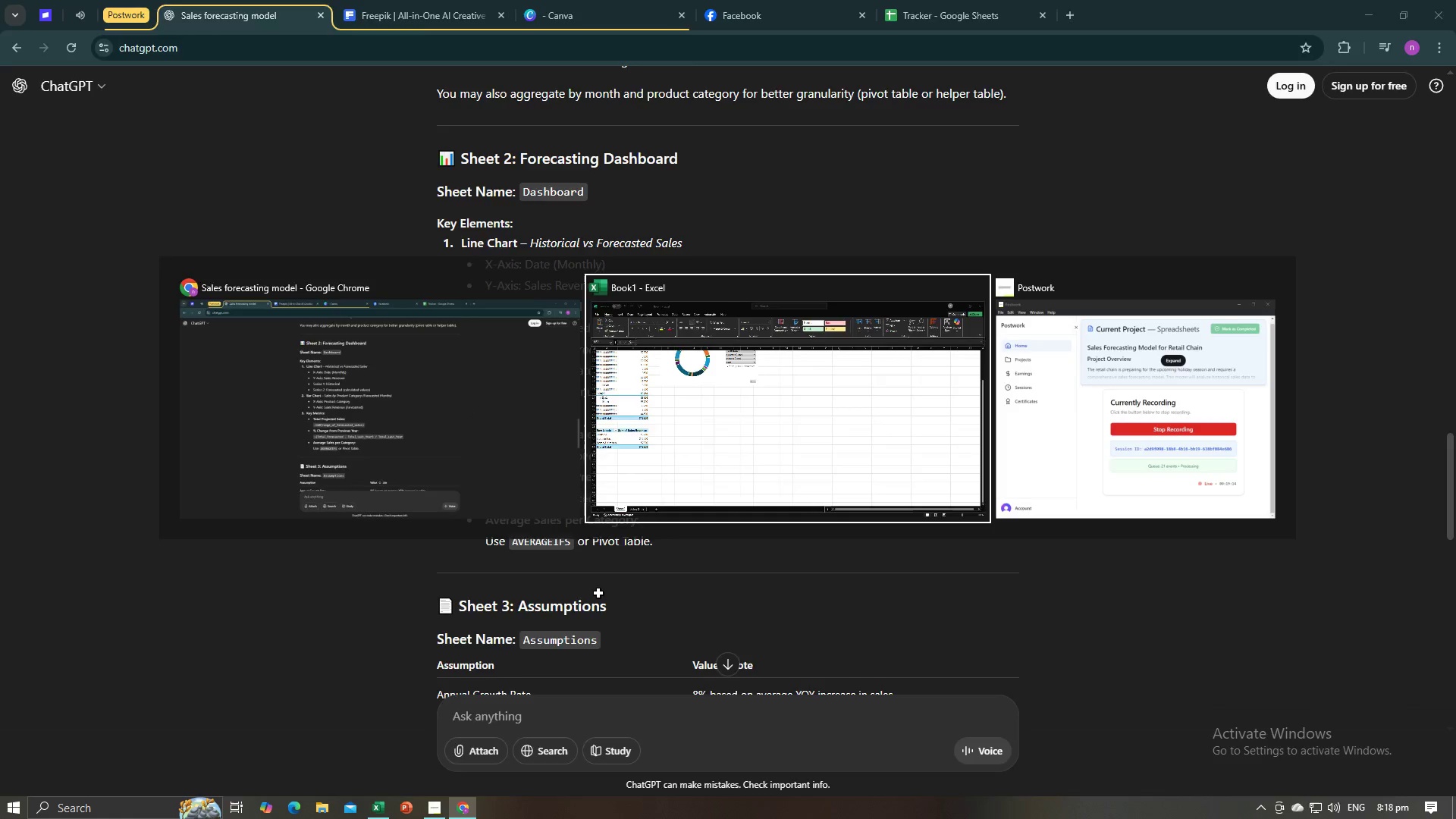 
key(Alt+Tab)
 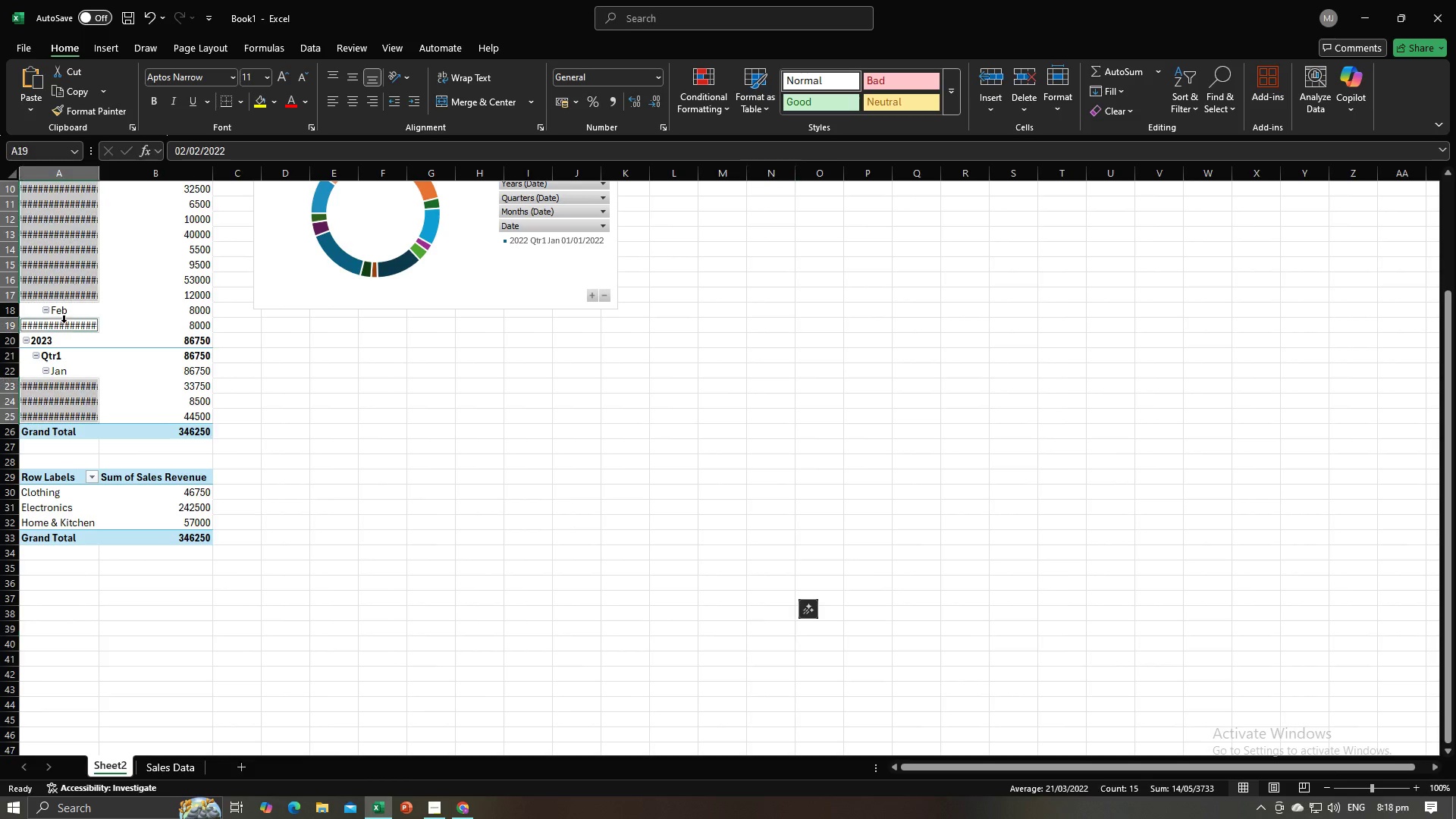 
double_click([64, 329])
 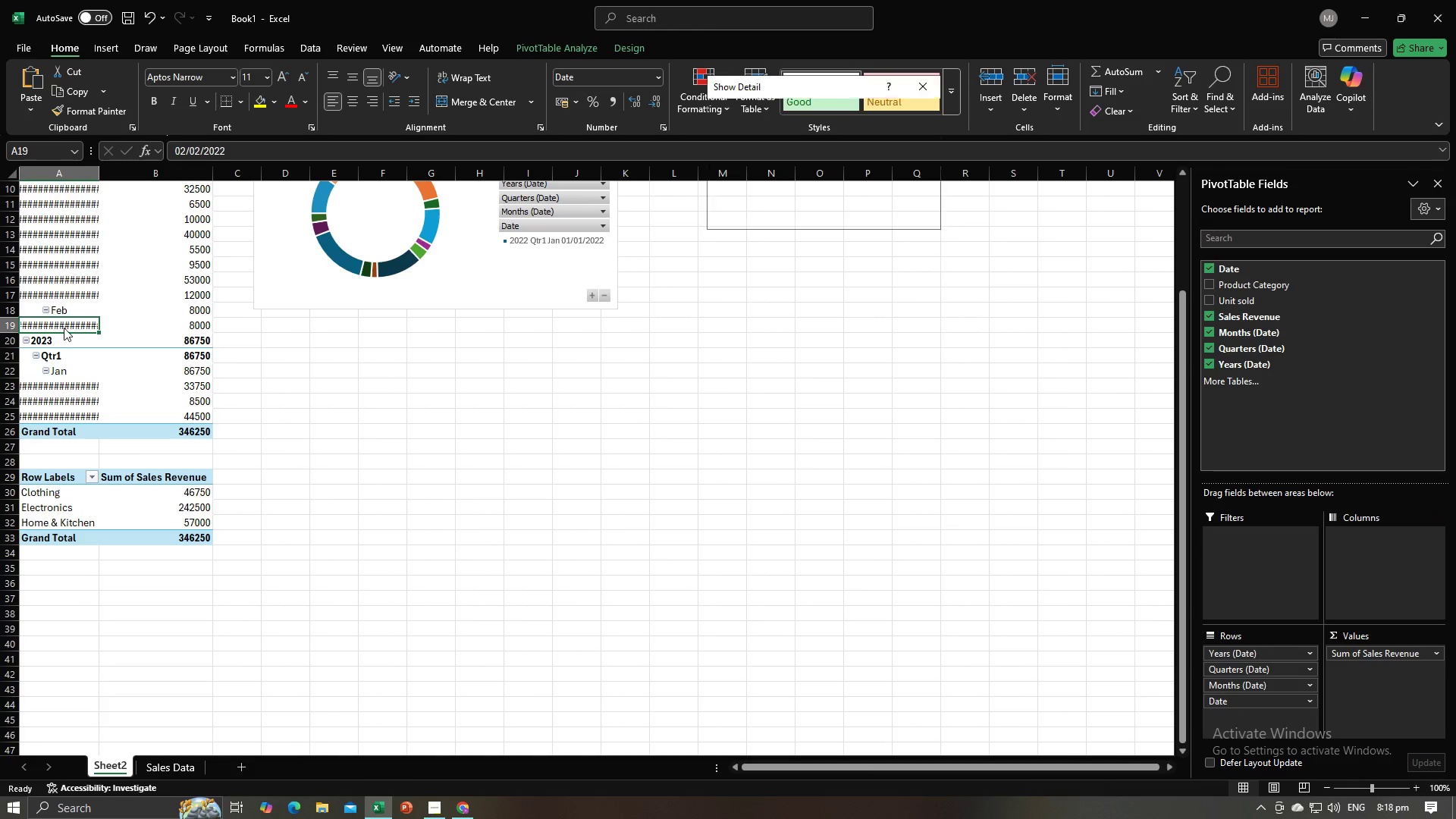 
triple_click([64, 328])
 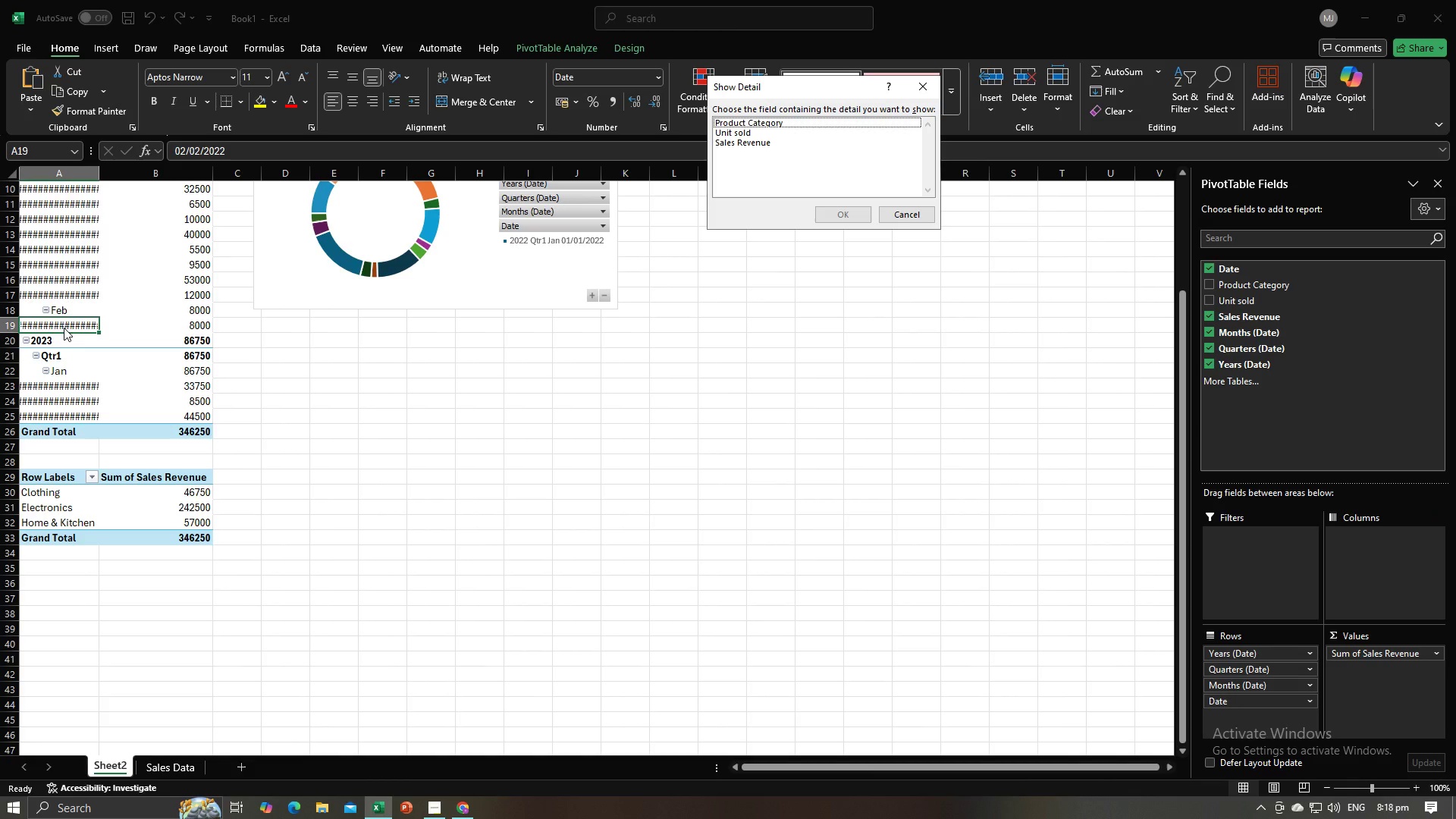 
triple_click([64, 328])
 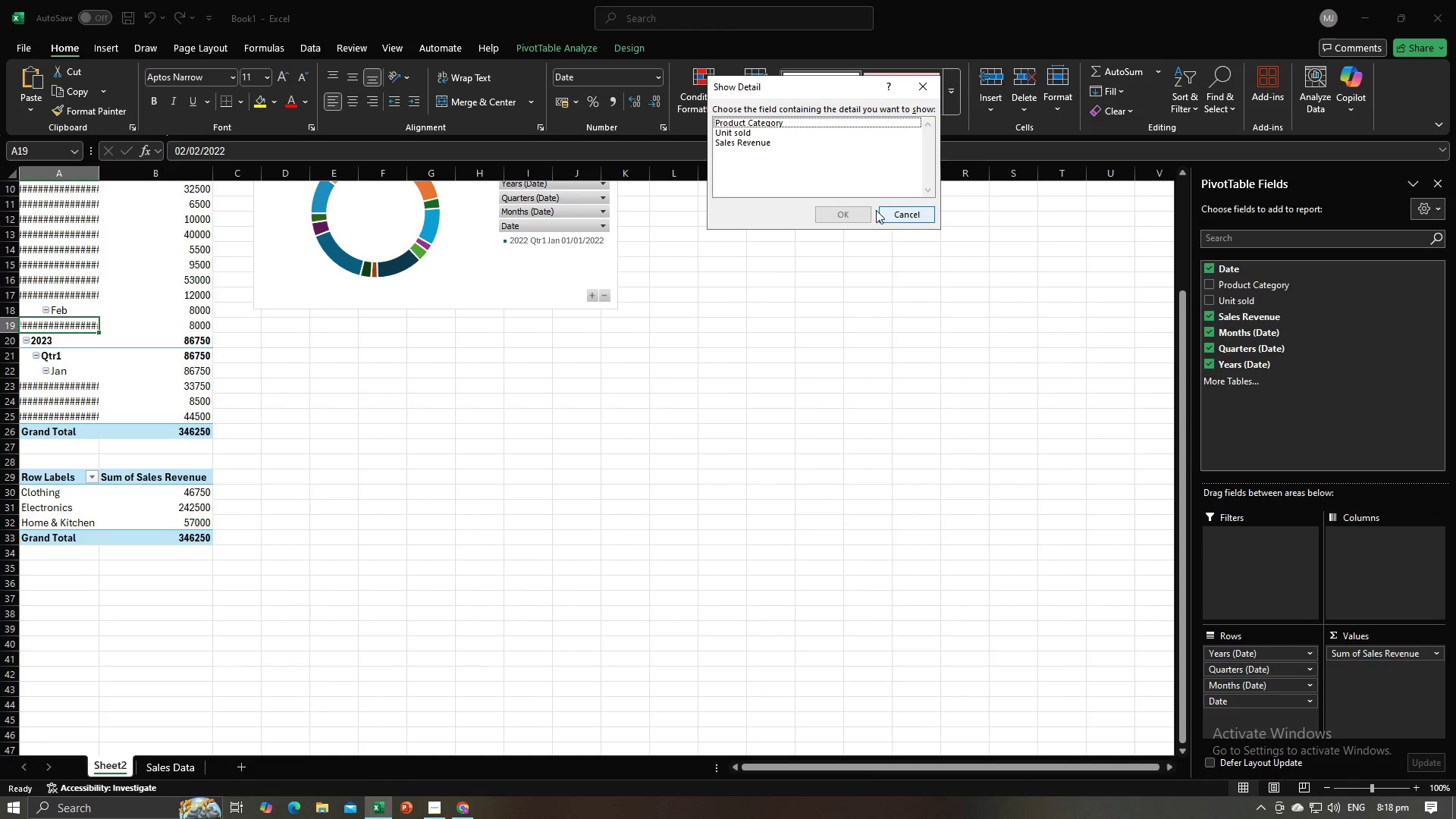 
double_click([898, 209])
 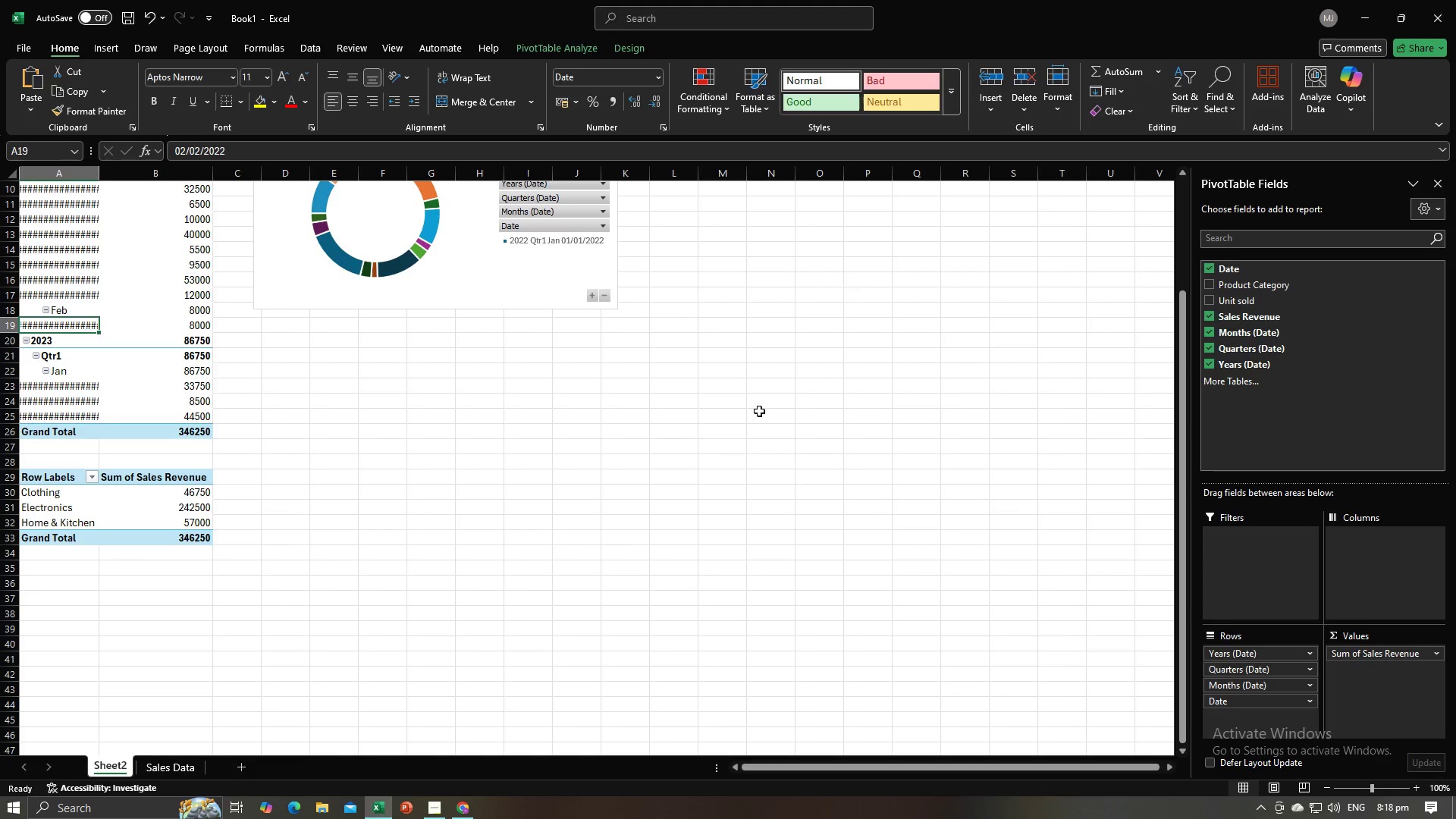 
left_click([759, 411])
 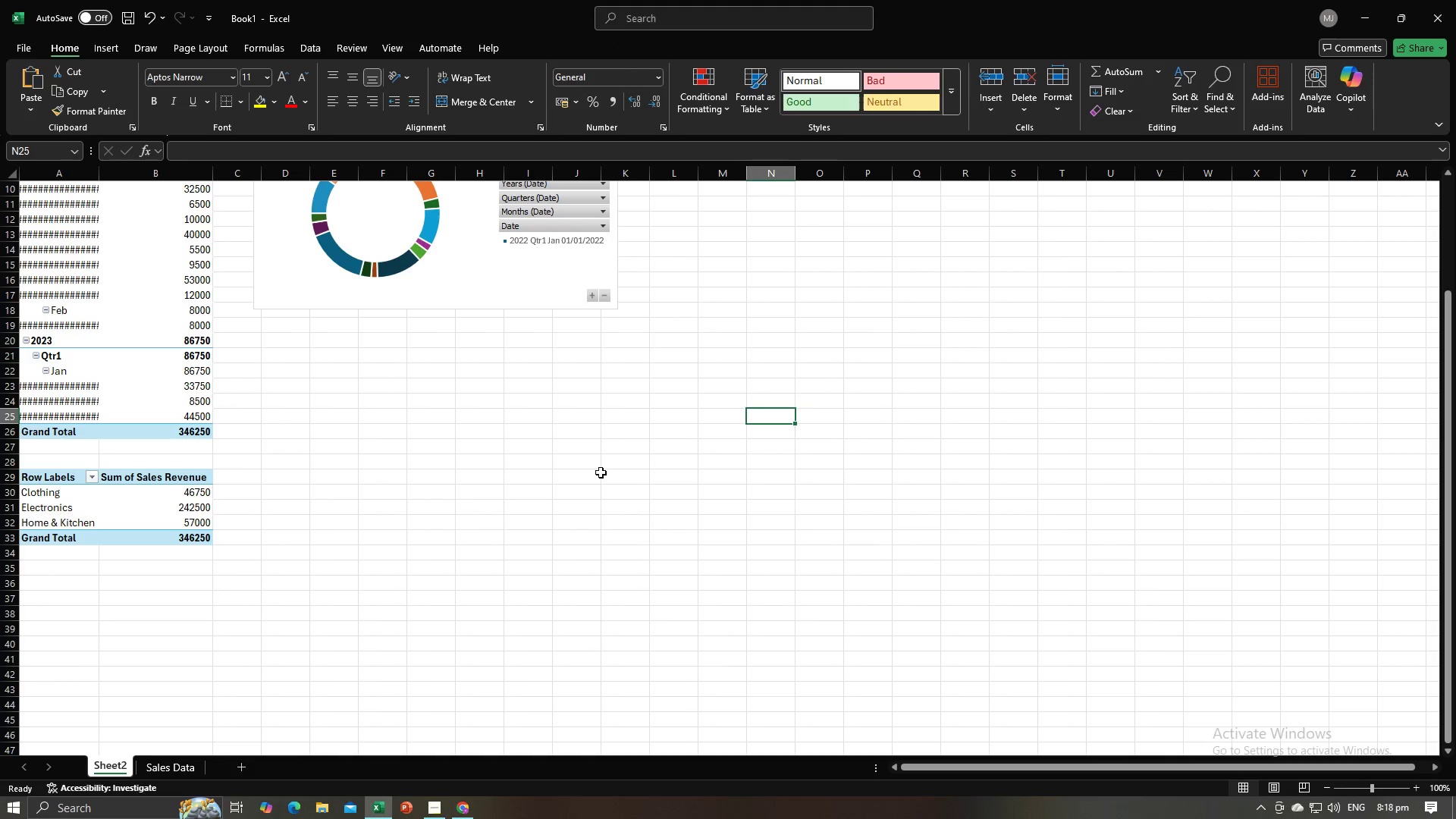 
scroll: coordinate [601, 472], scroll_direction: up, amount: 7.0
 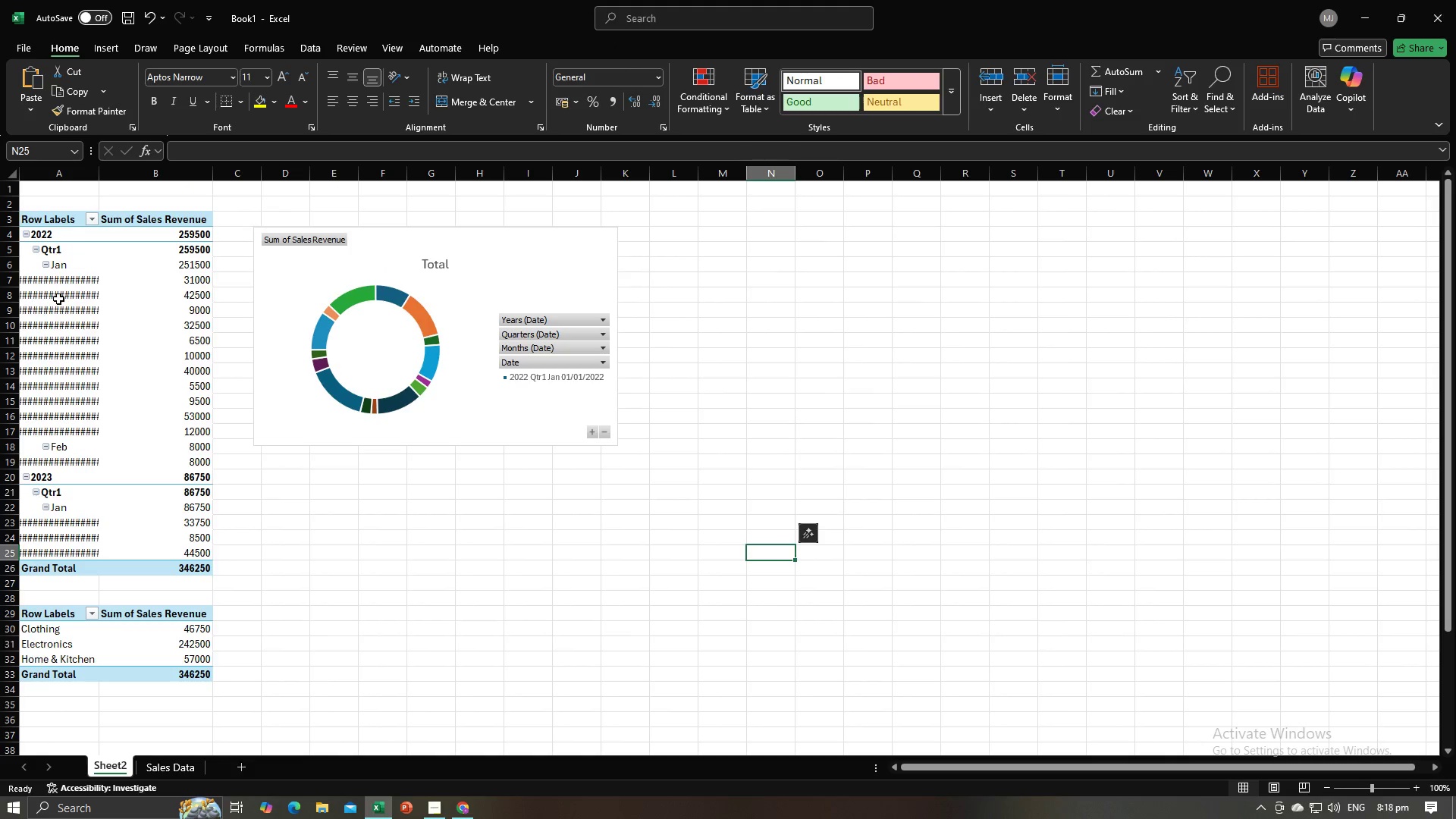 
left_click([58, 298])
 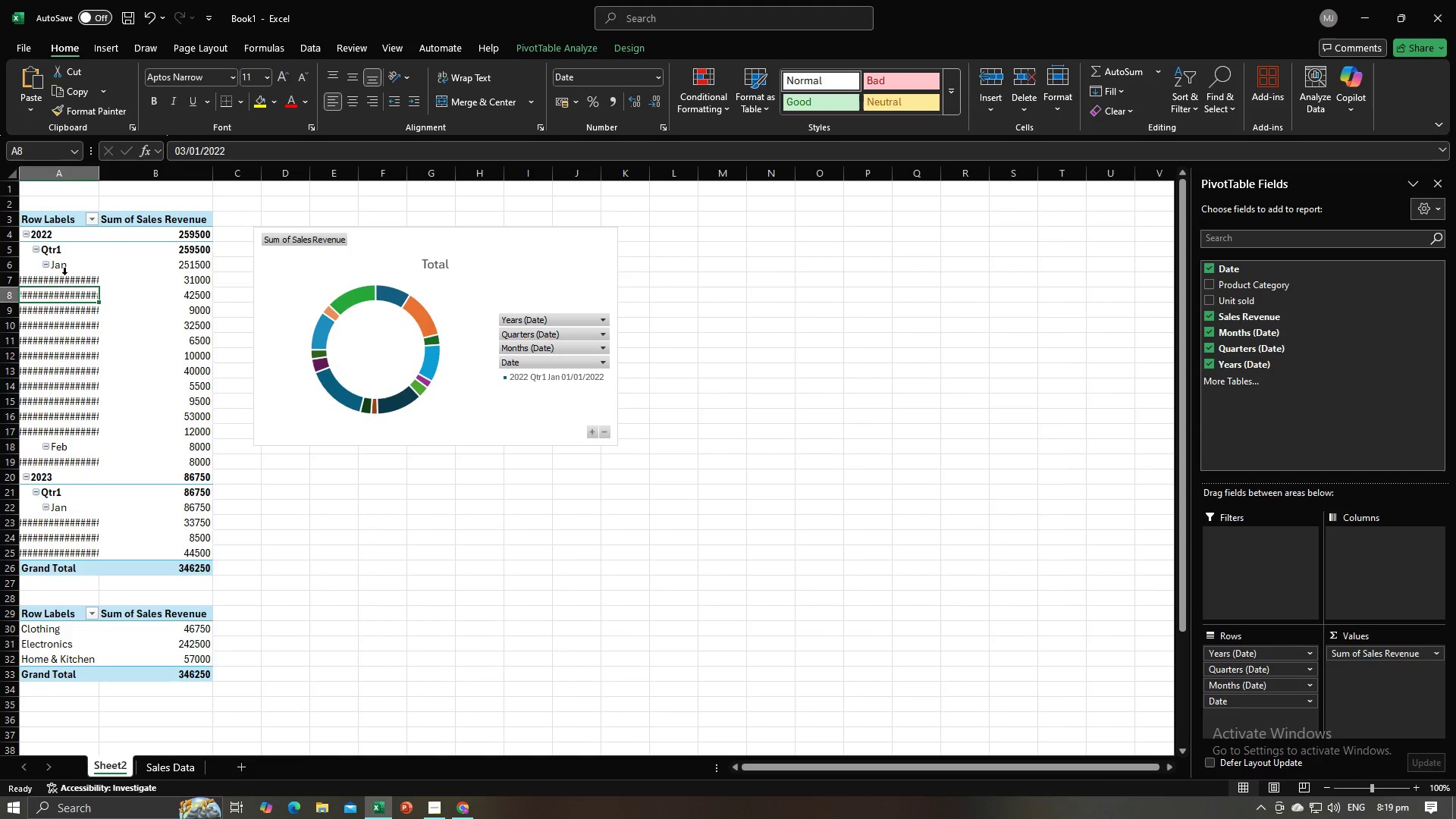 
double_click([65, 274])
 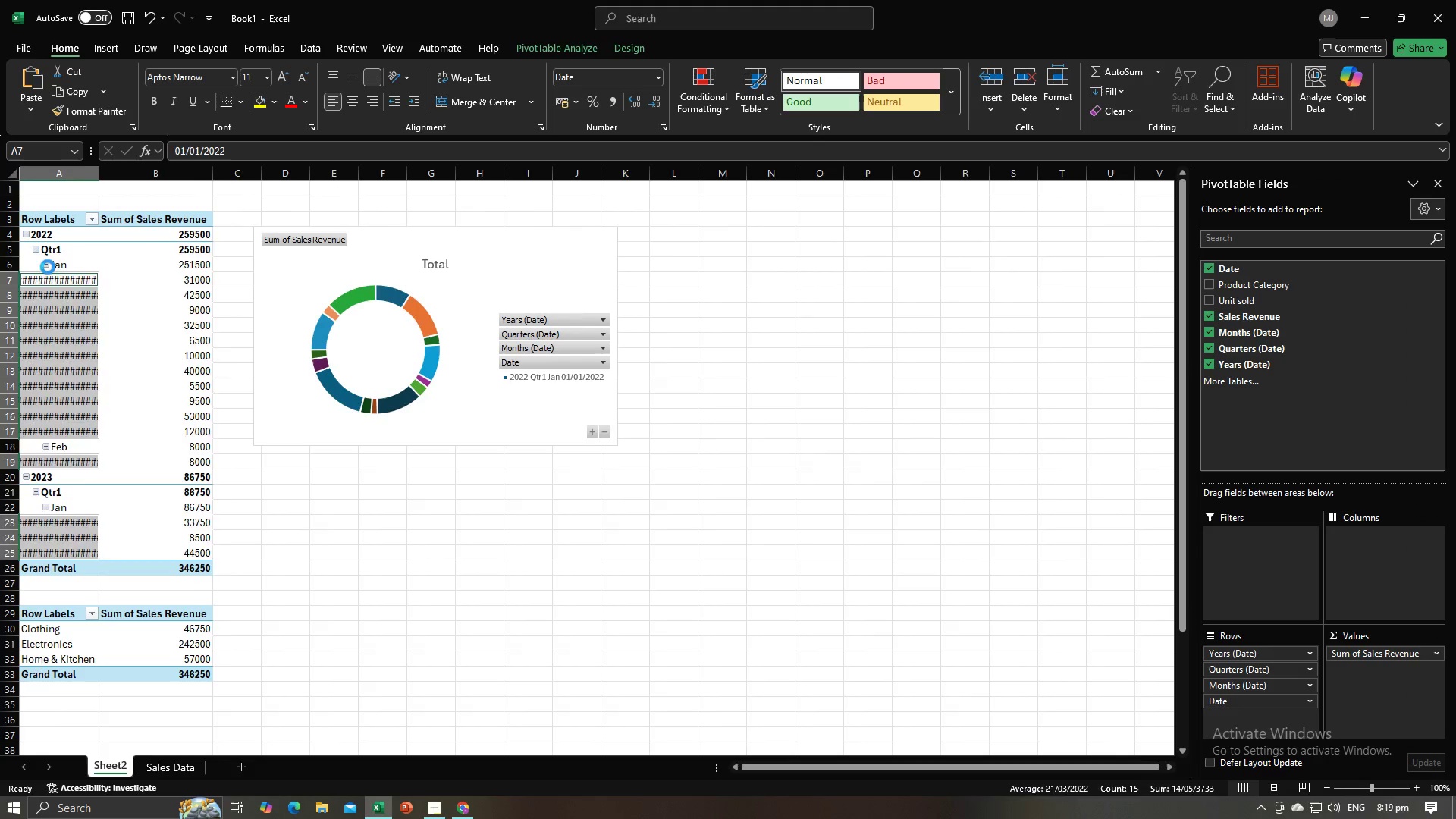 
left_click([48, 267])
 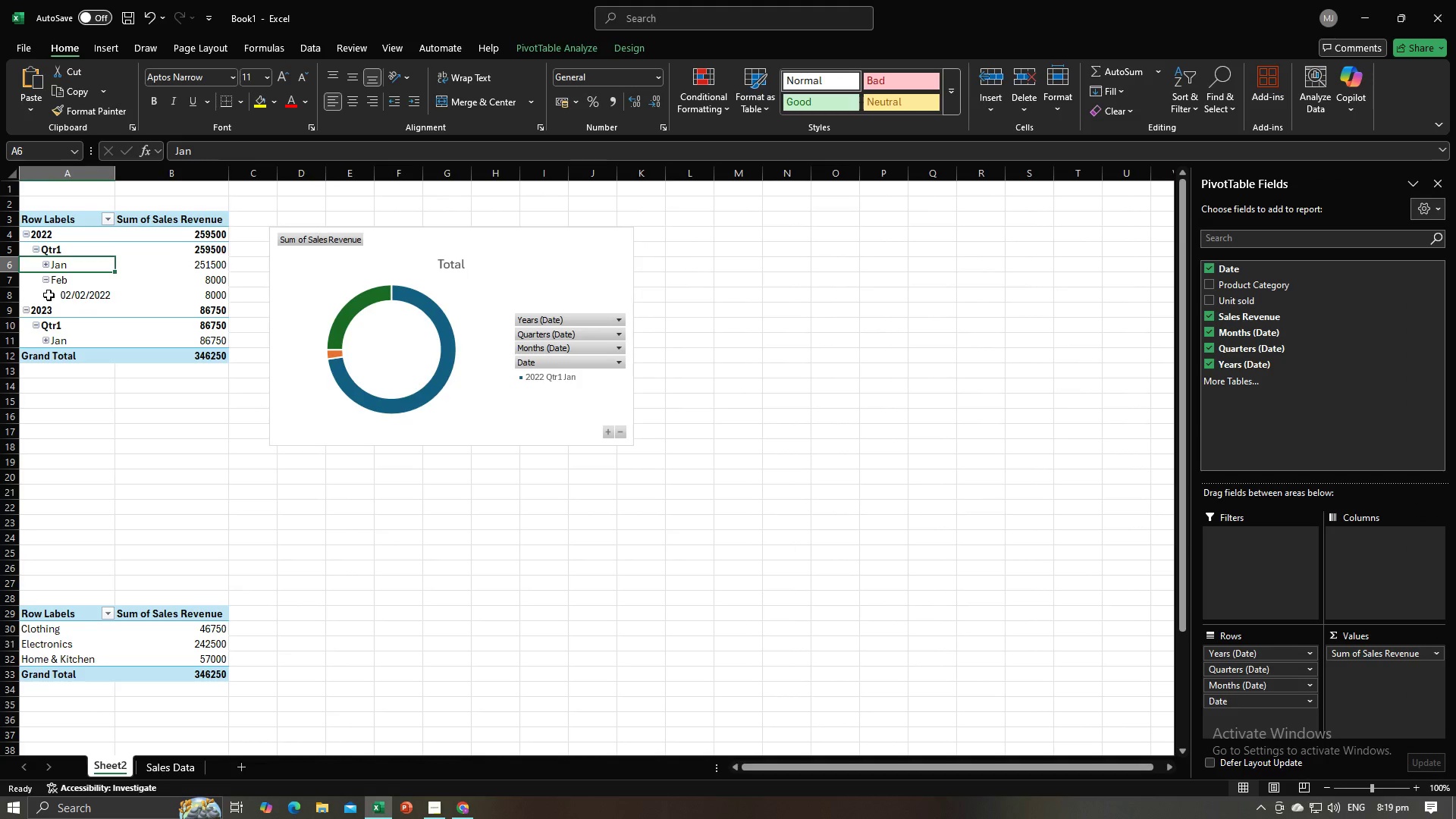 
left_click([46, 266])
 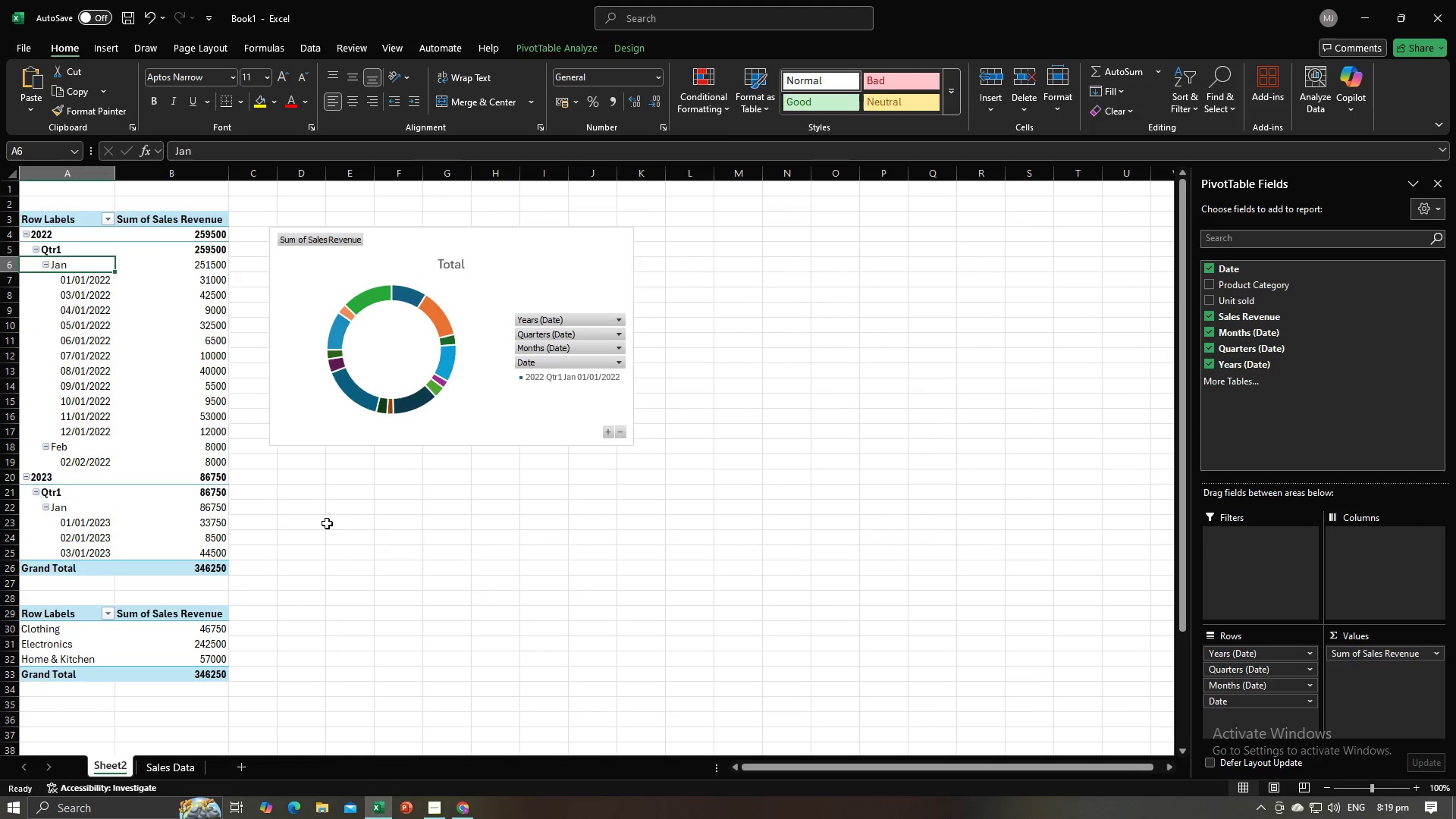 
left_click([390, 551])
 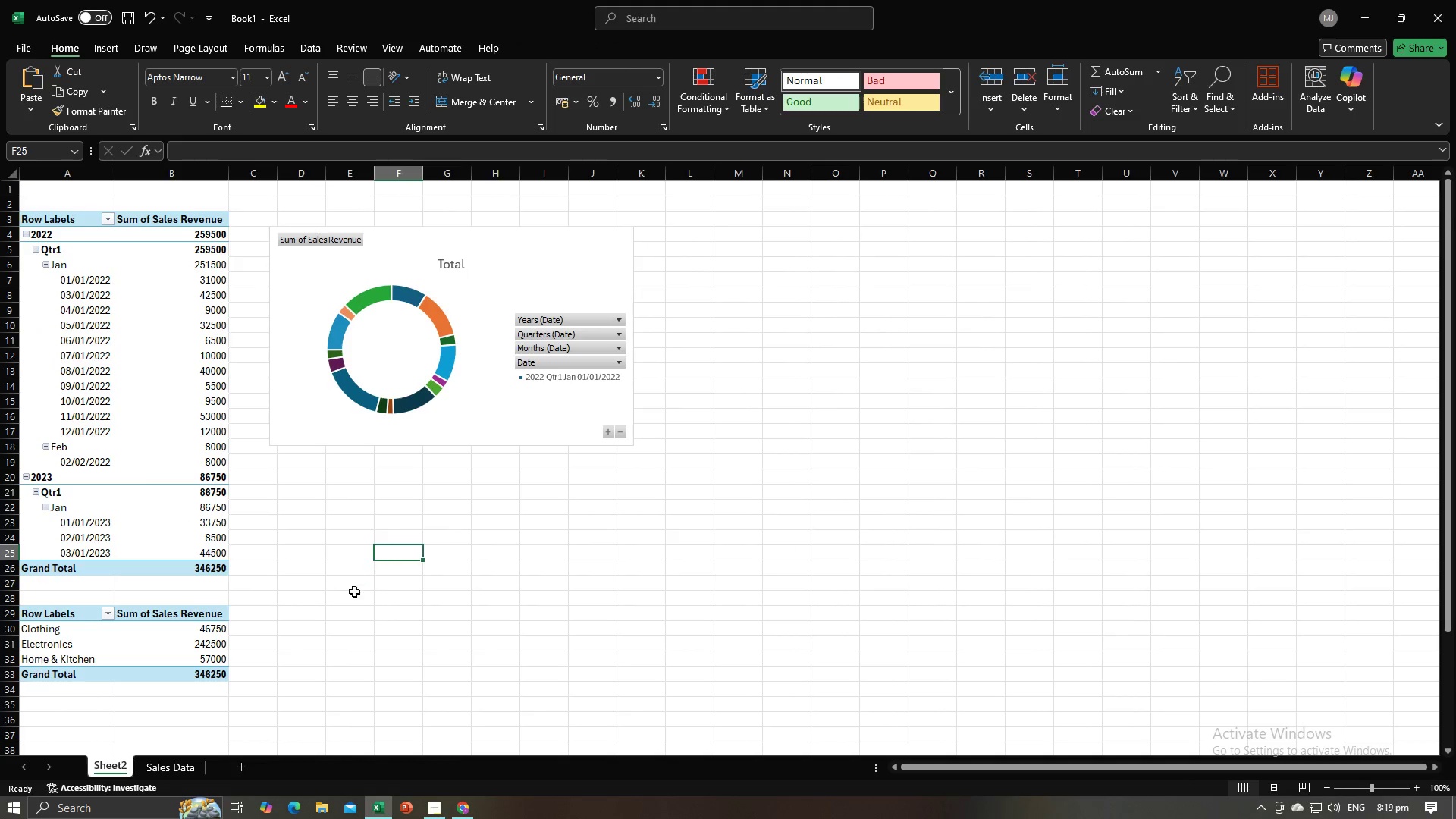 
scroll: coordinate [354, 592], scroll_direction: down, amount: 2.0
 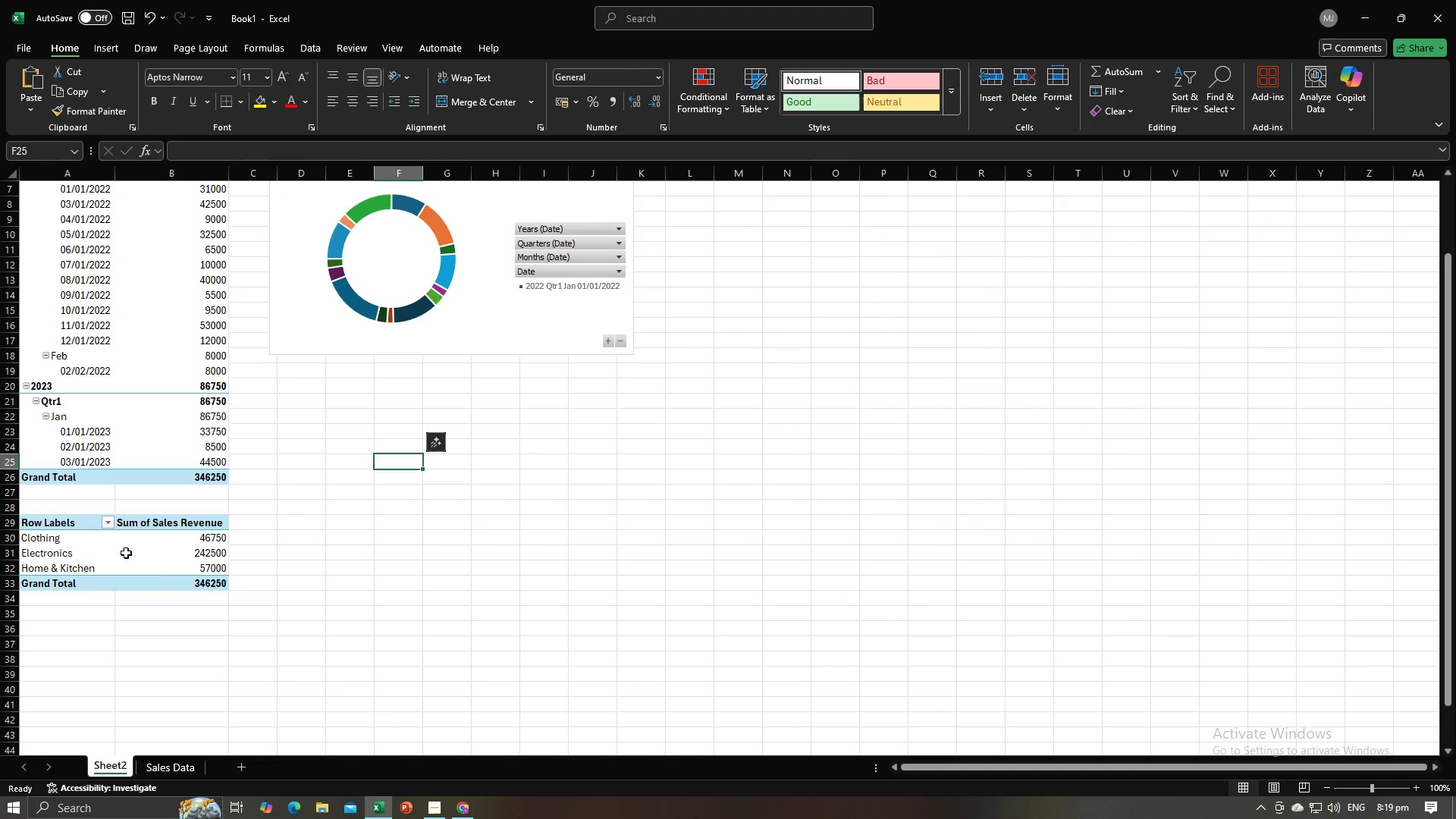 
left_click([126, 553])
 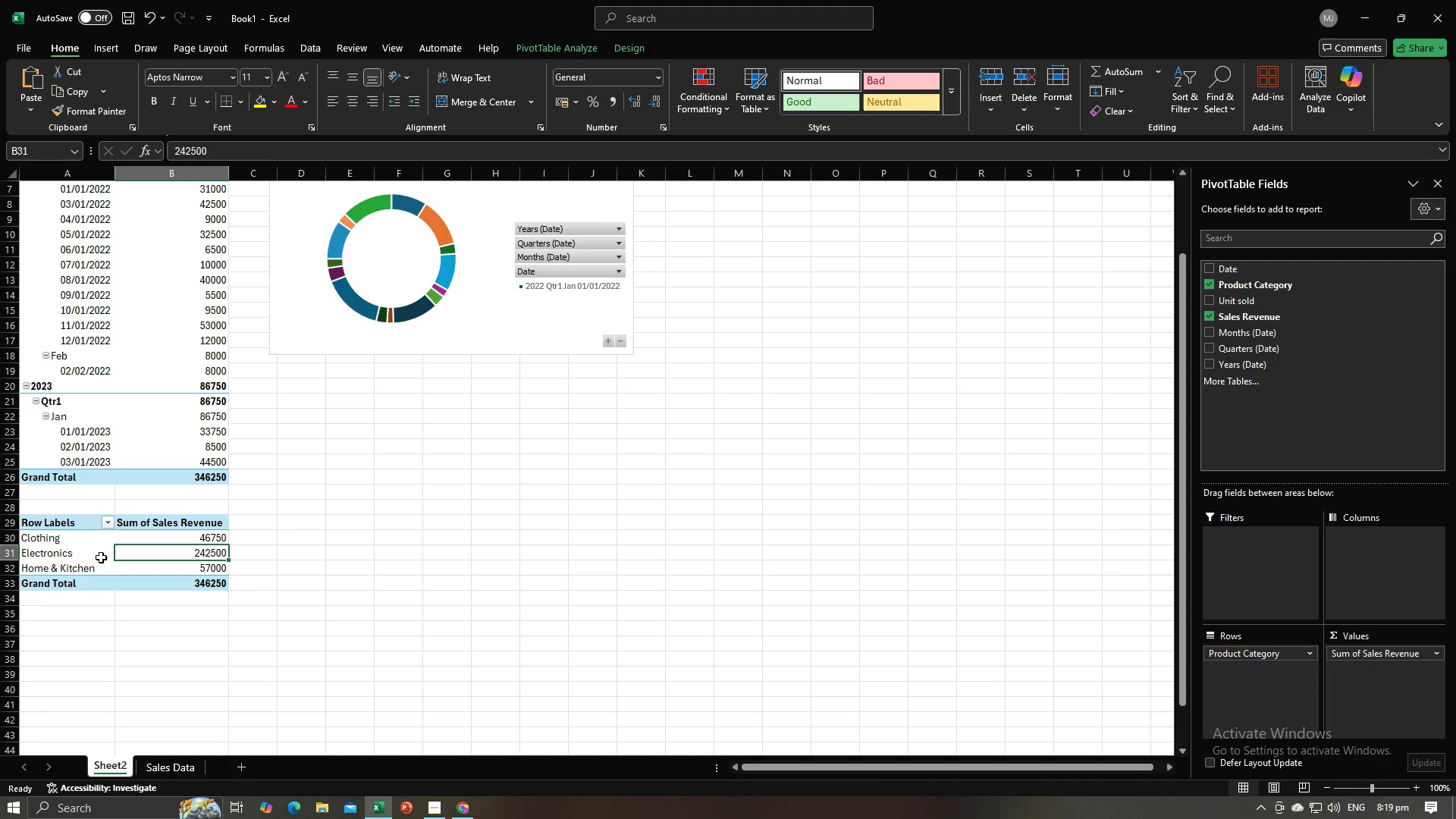 
left_click([99, 558])
 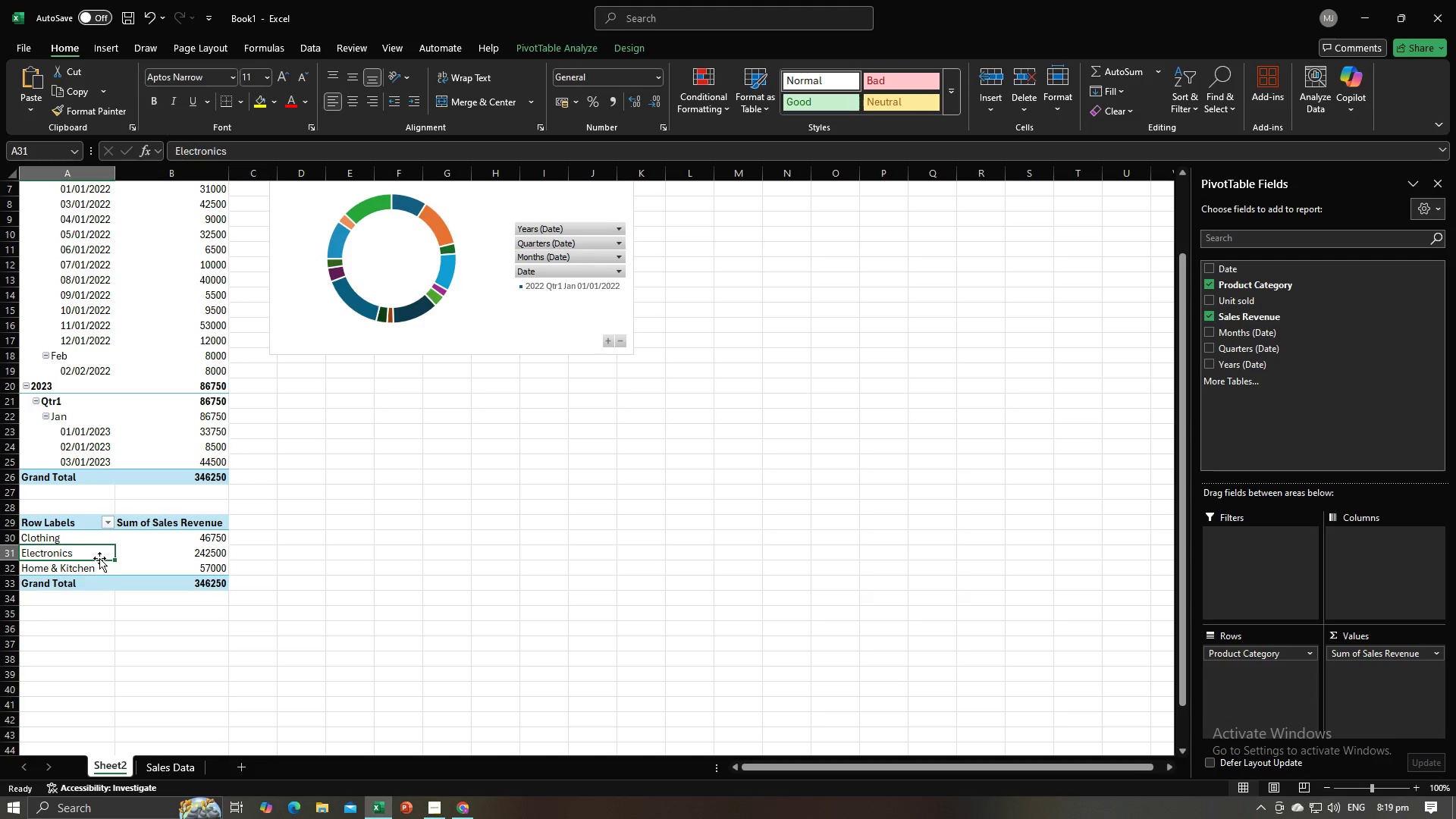 
key(Alt+AltLeft)
 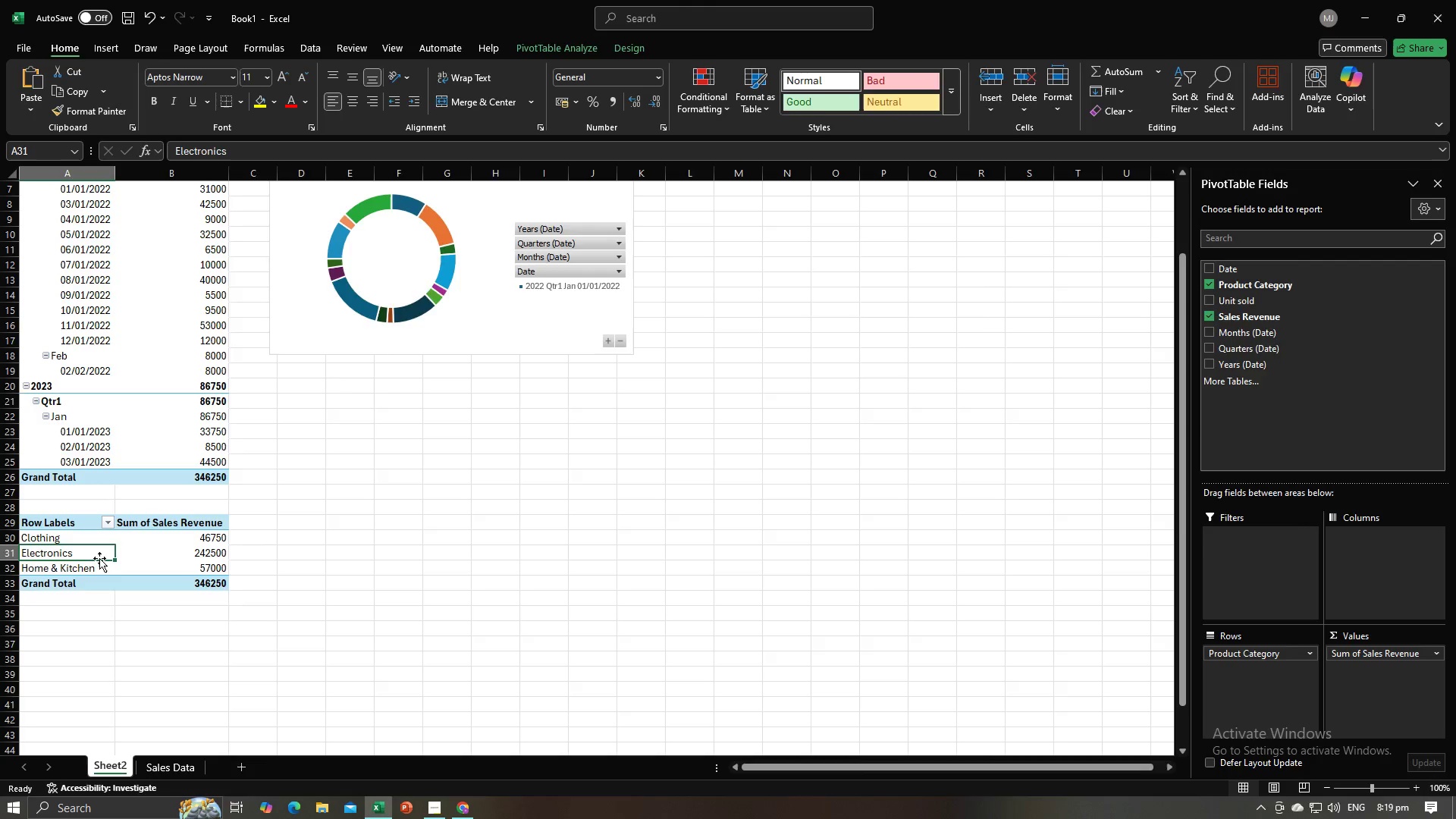 
key(Alt+Tab)
 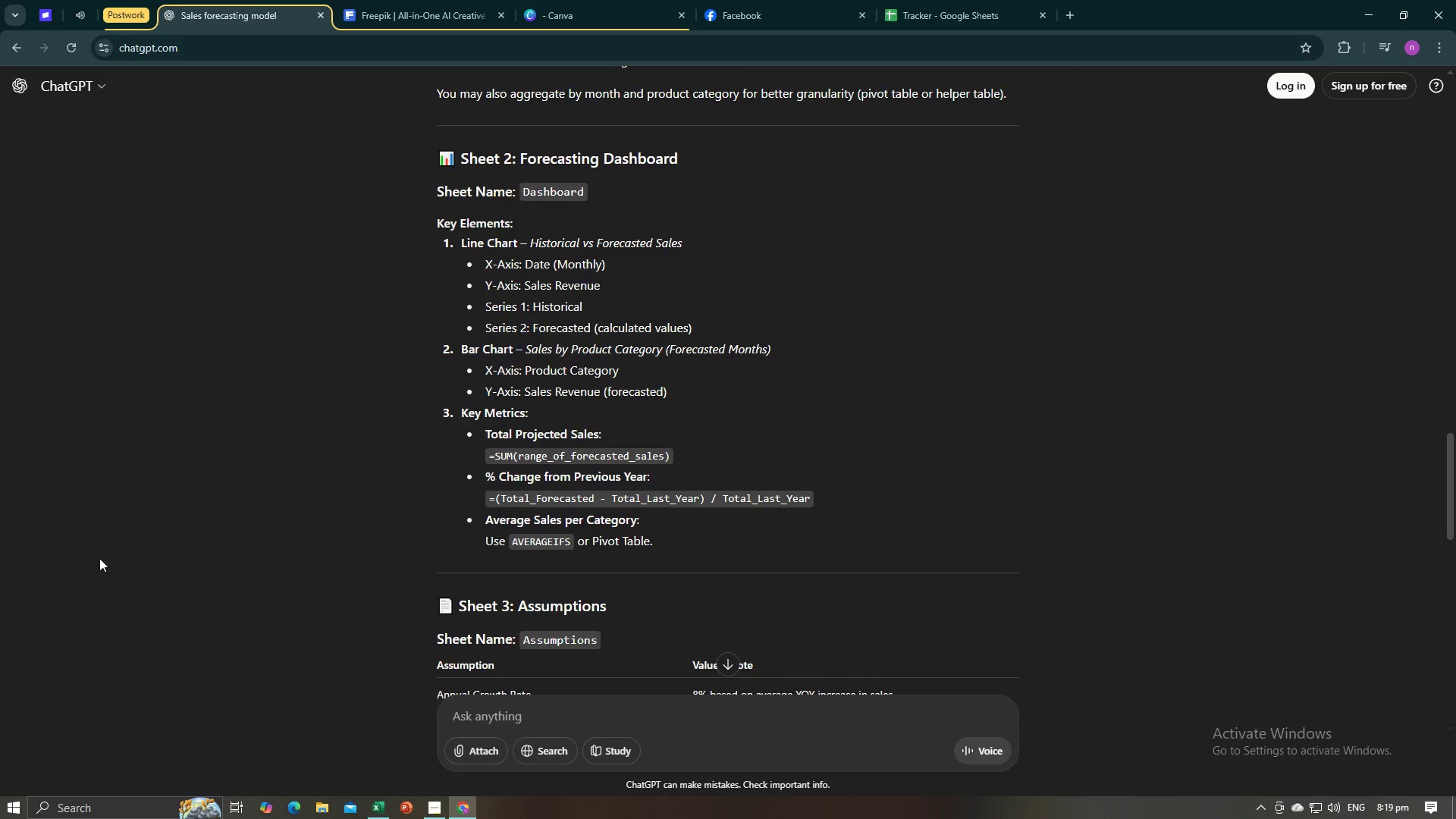 
wait(5.74)
 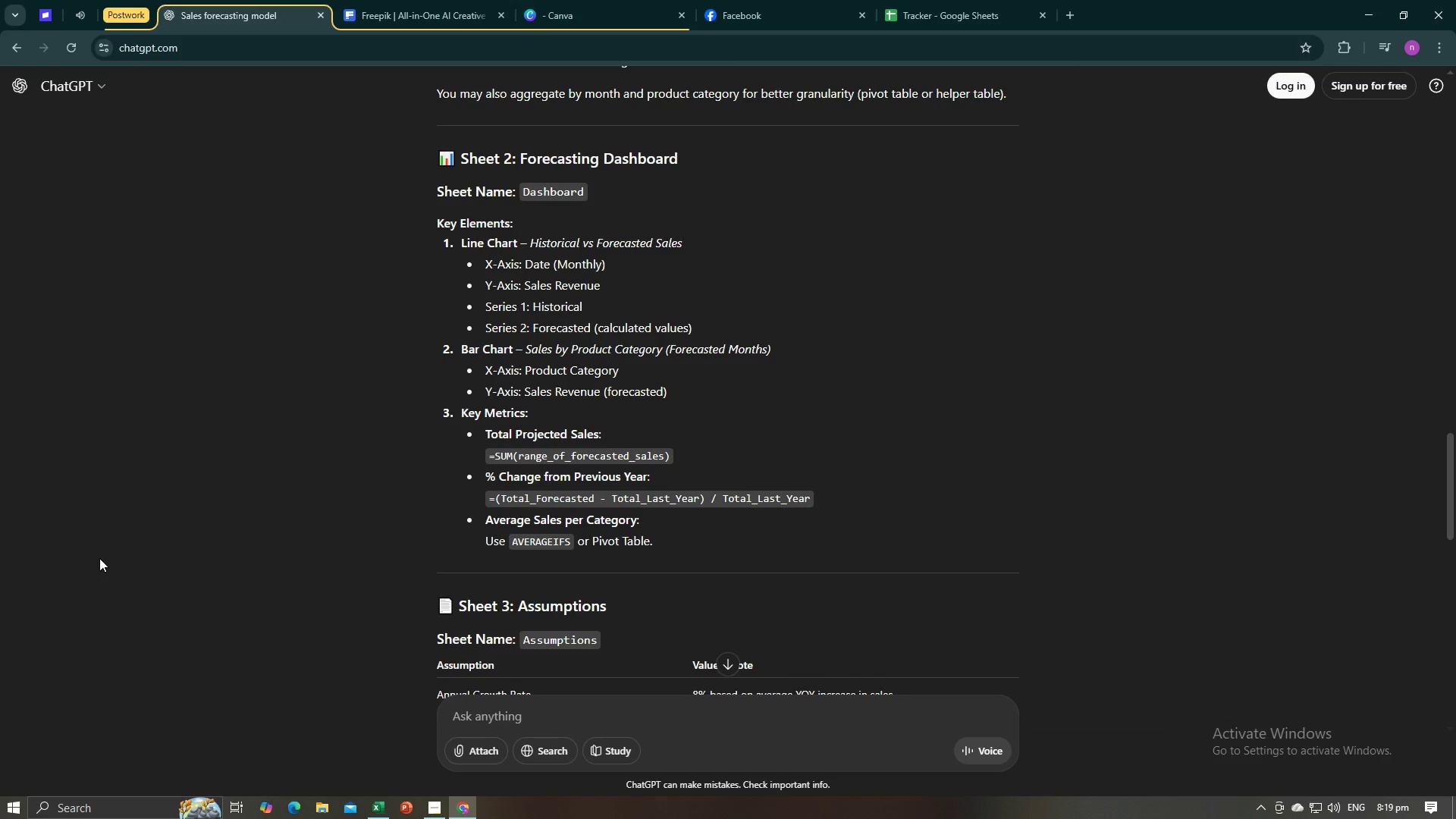 
key(Alt+AltLeft)
 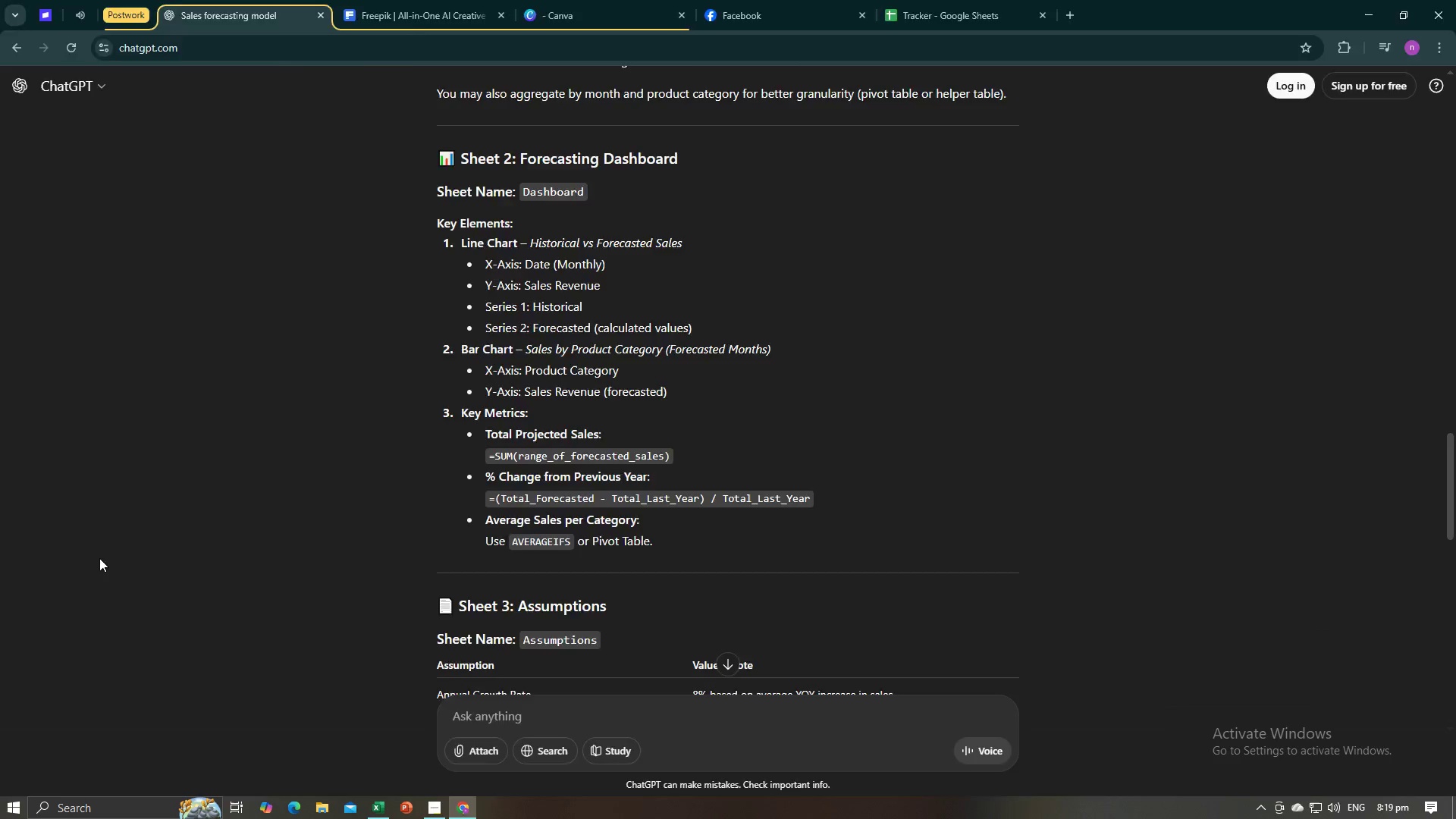 
key(Alt+Tab)
 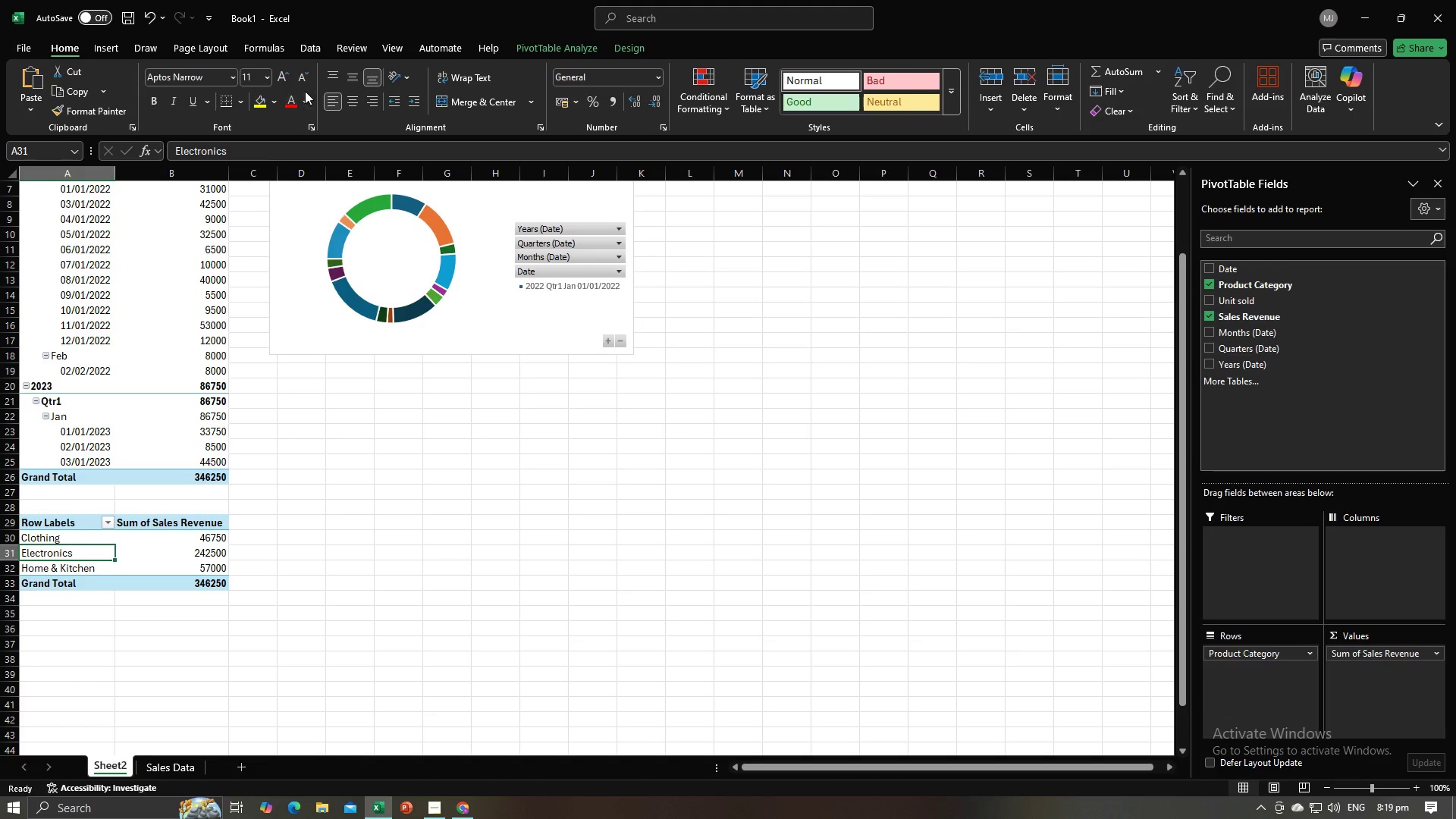 
left_click([468, 215])
 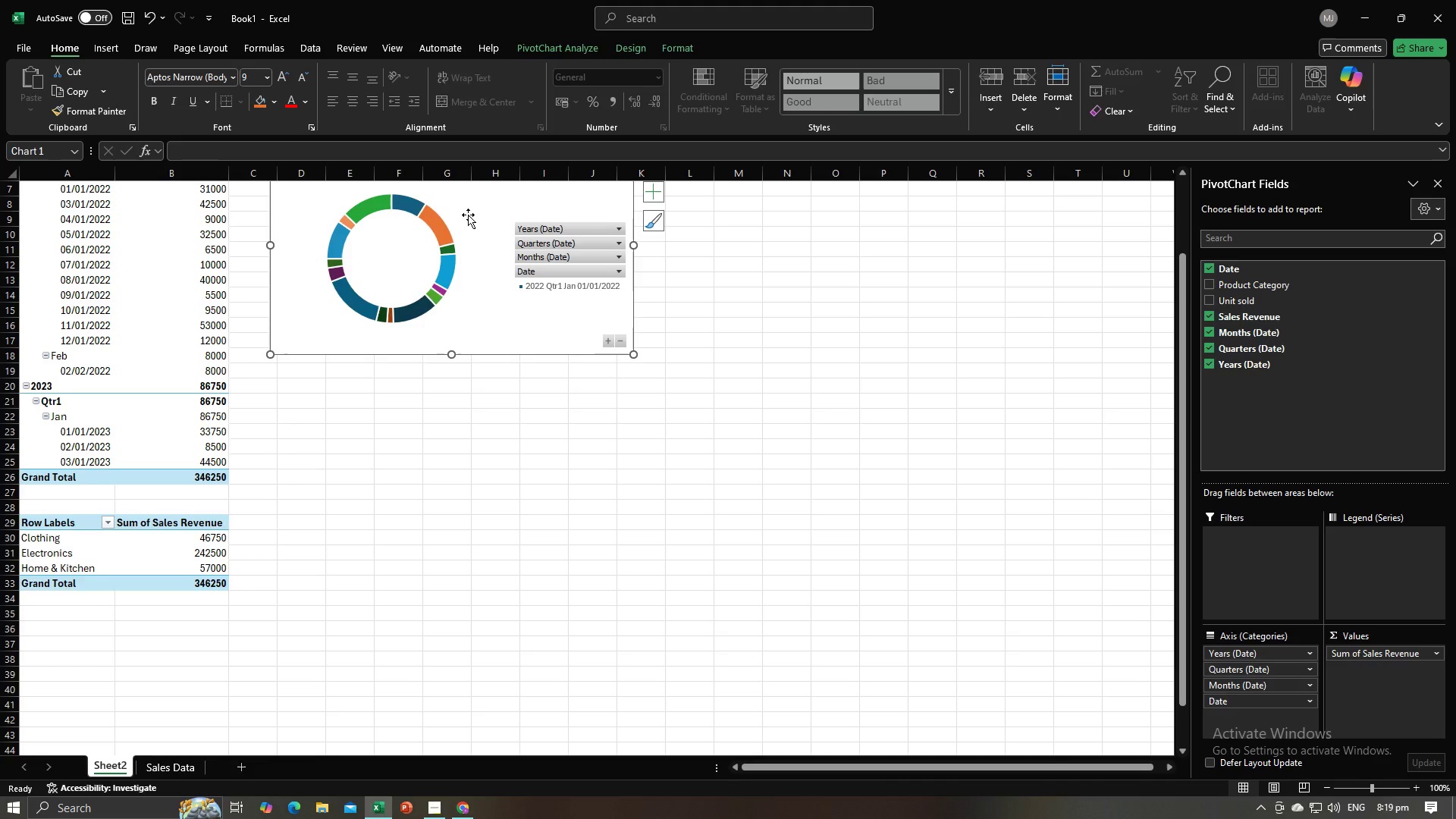 
double_click([468, 215])
 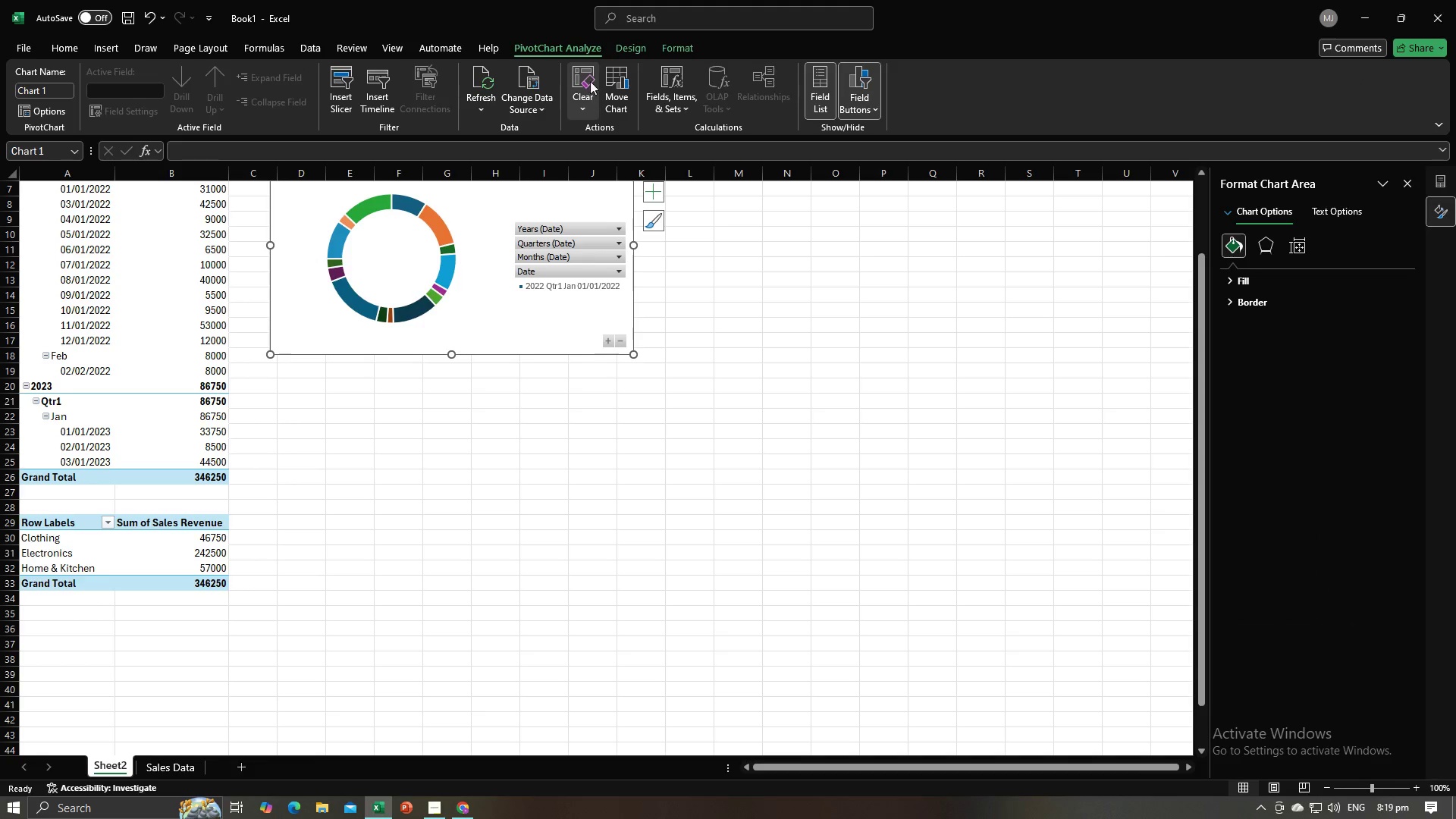 
left_click([626, 47])
 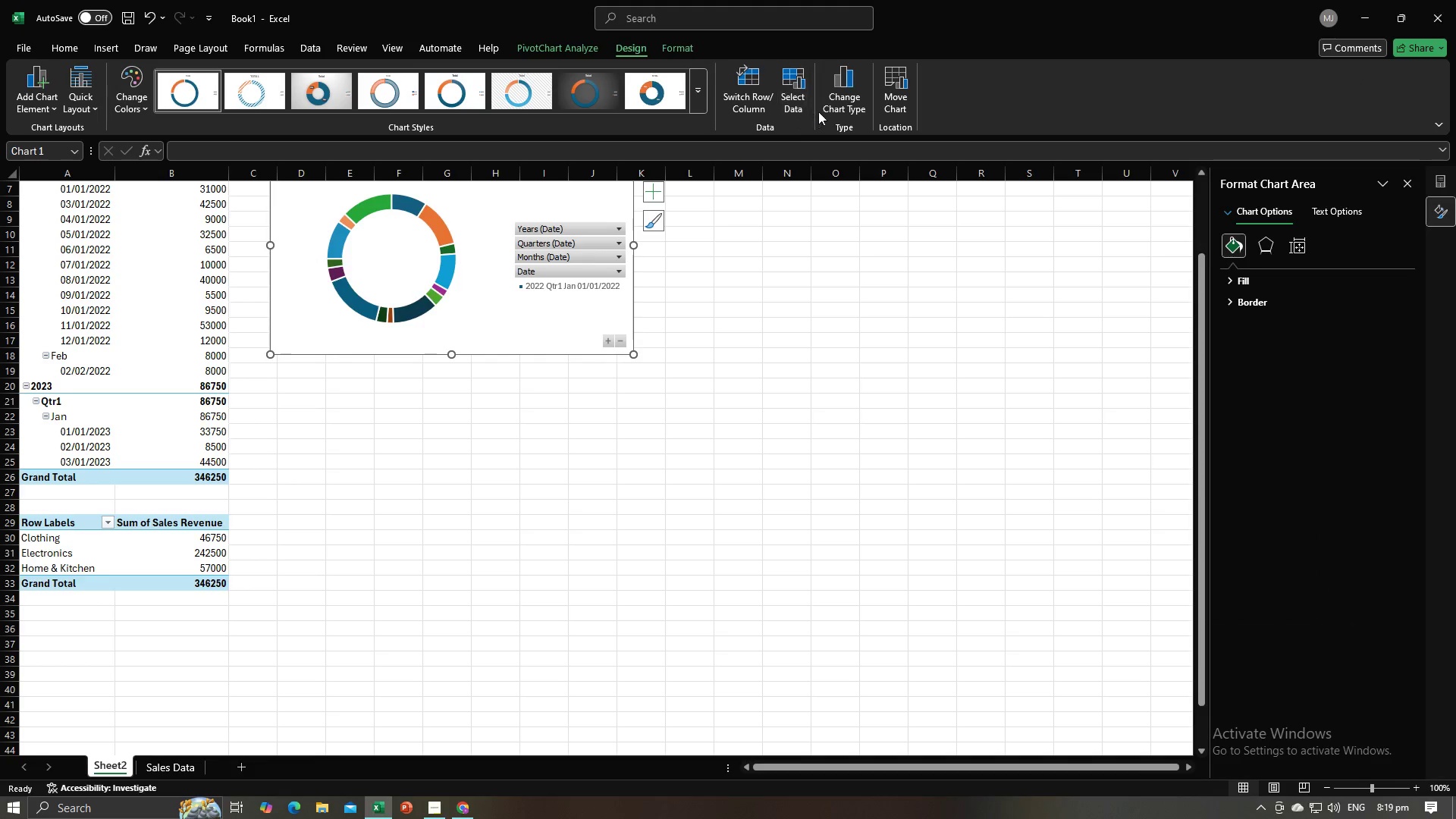 
left_click([842, 101])
 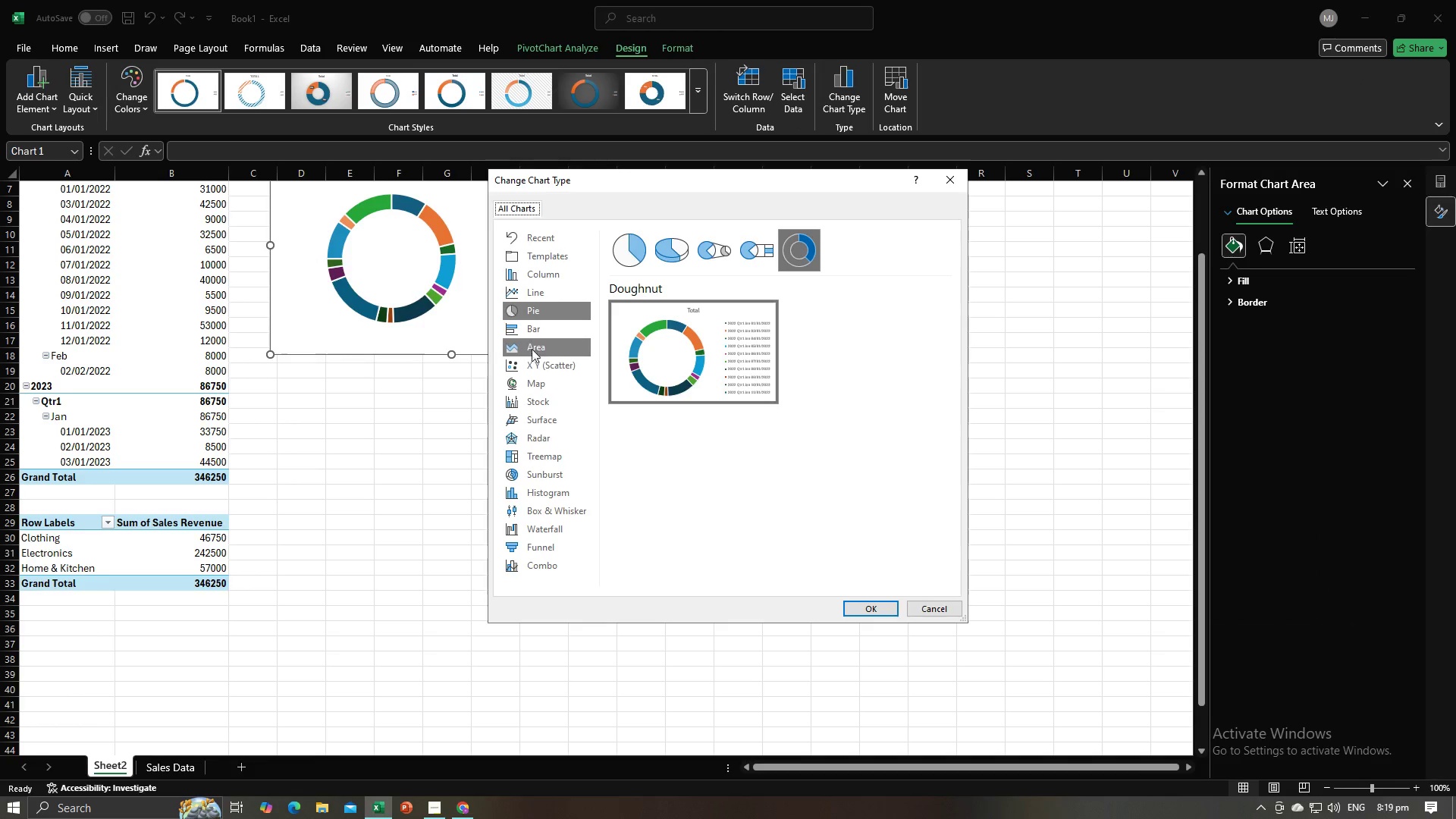 
left_click([540, 296])
 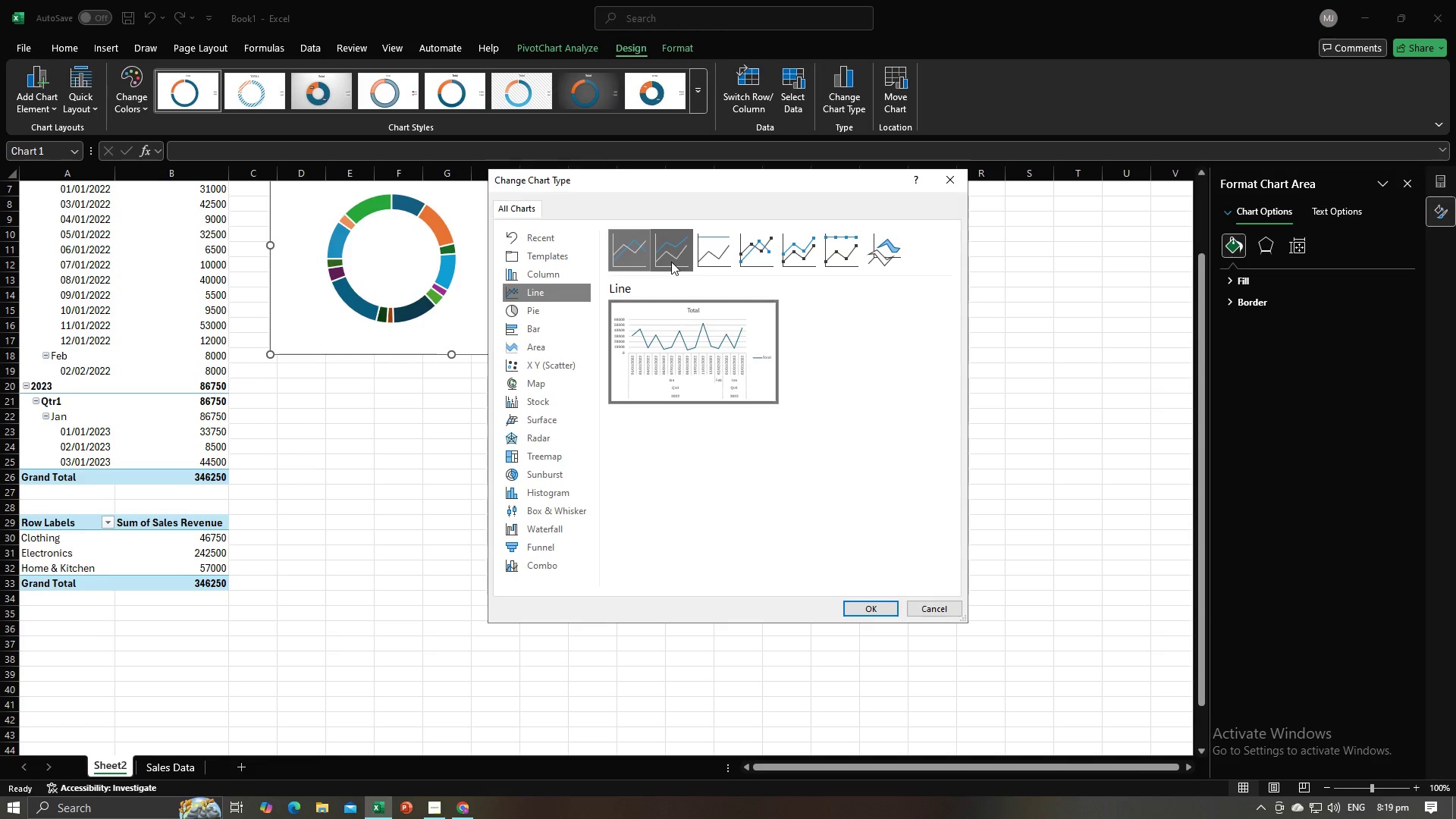 
left_click([671, 261])
 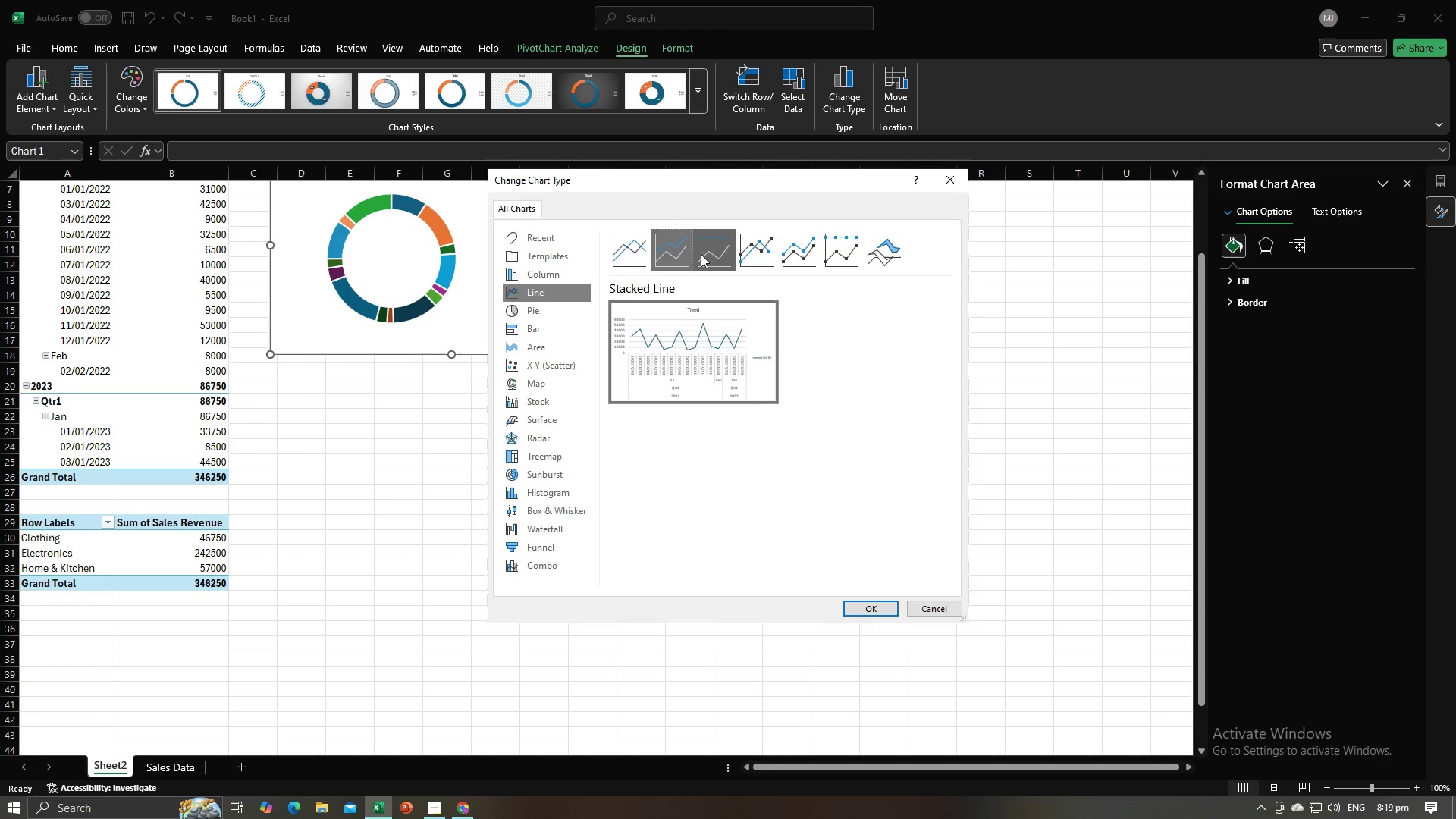 
left_click([701, 254])
 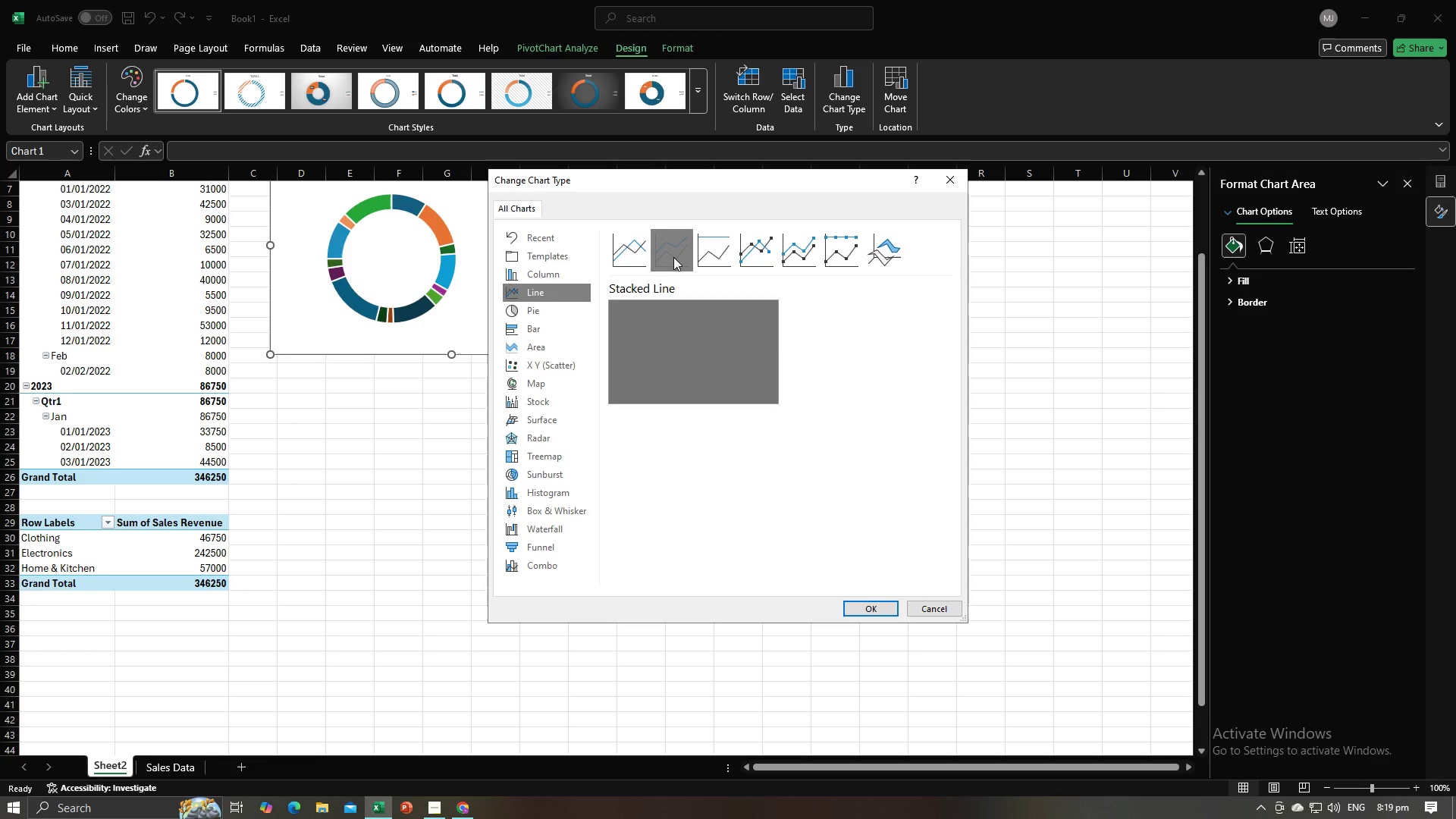 
left_click([673, 257])
 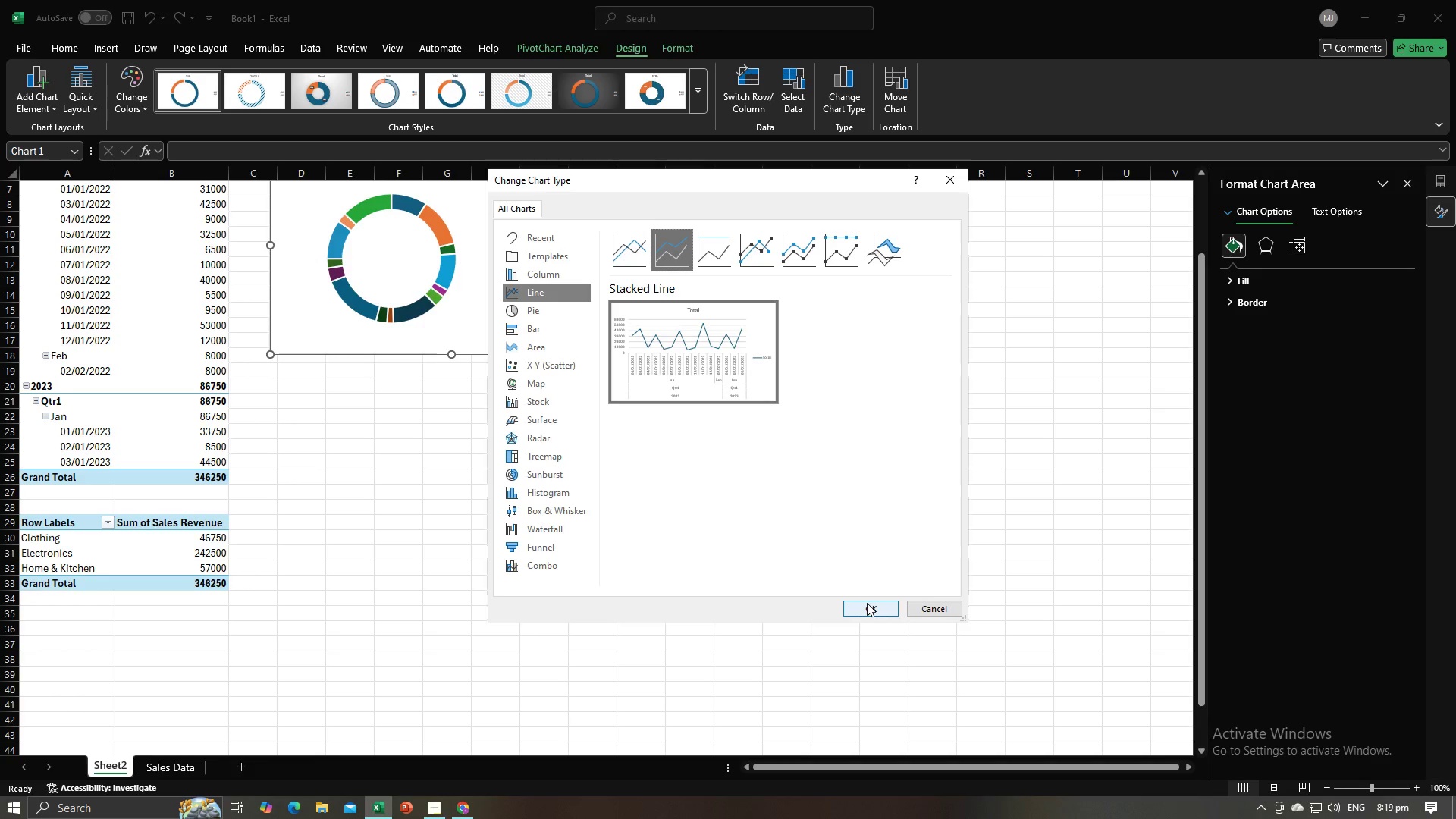 
left_click([868, 606])
 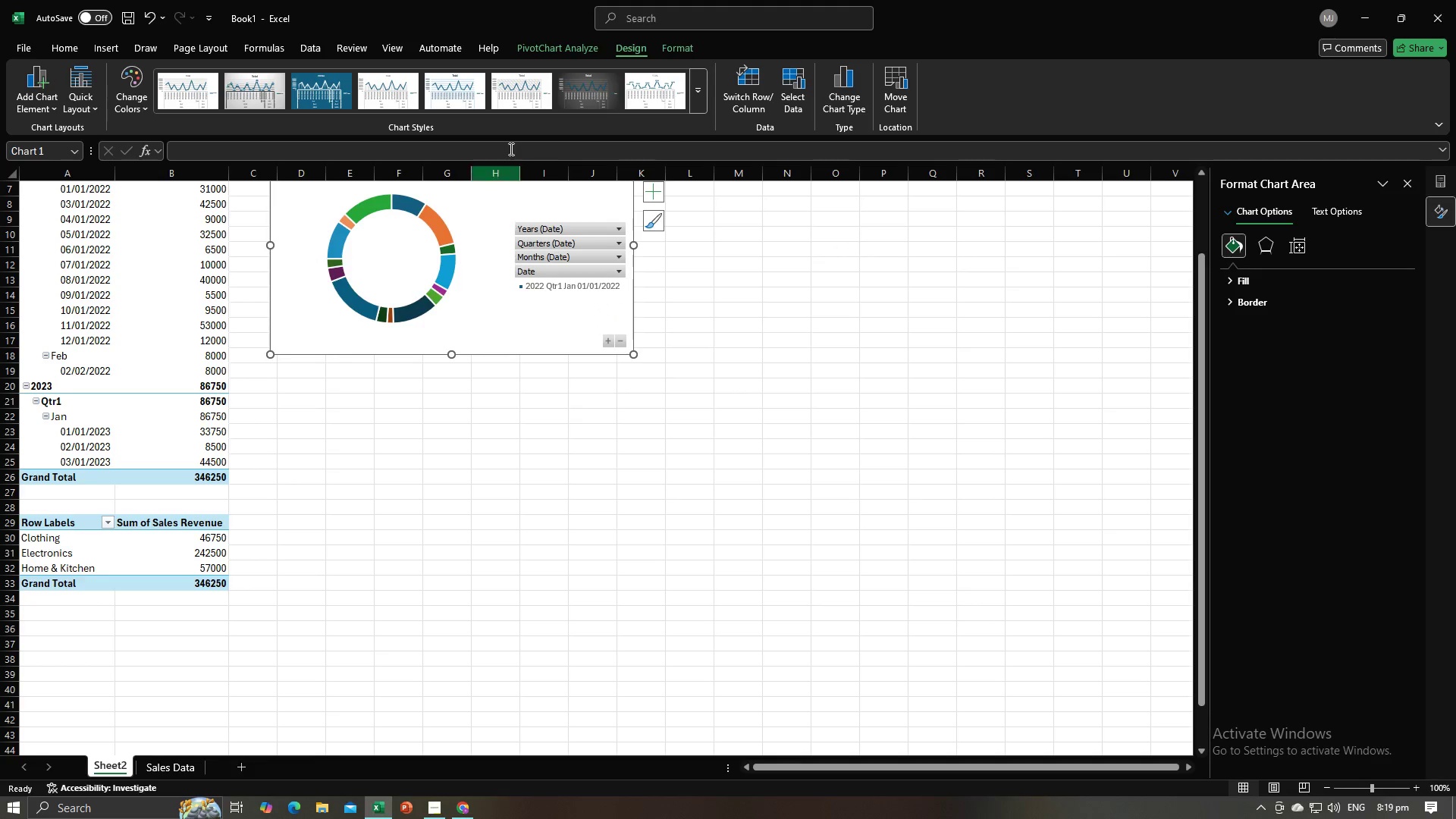 
left_click([519, 99])
 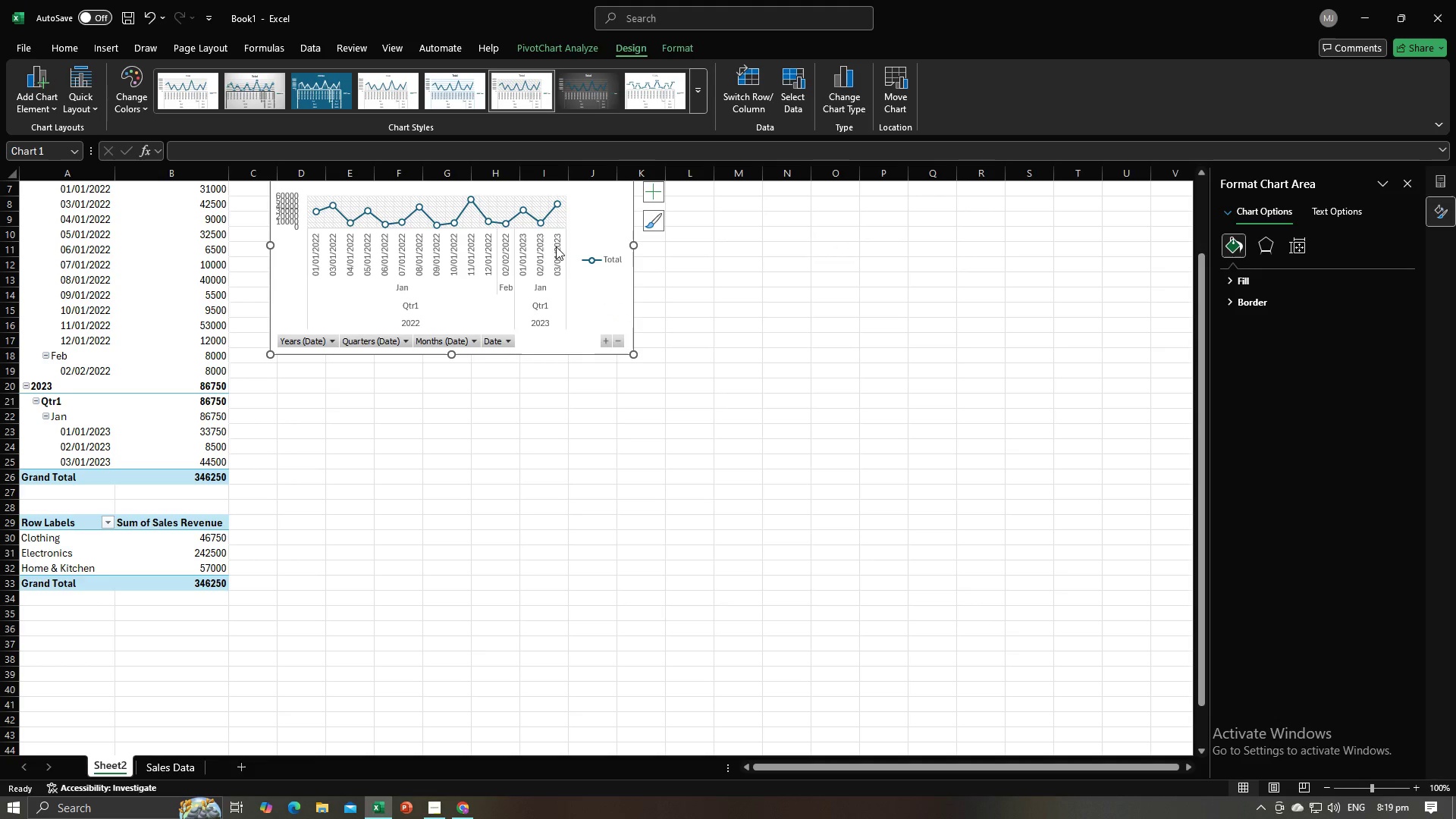 
left_click([598, 88])
 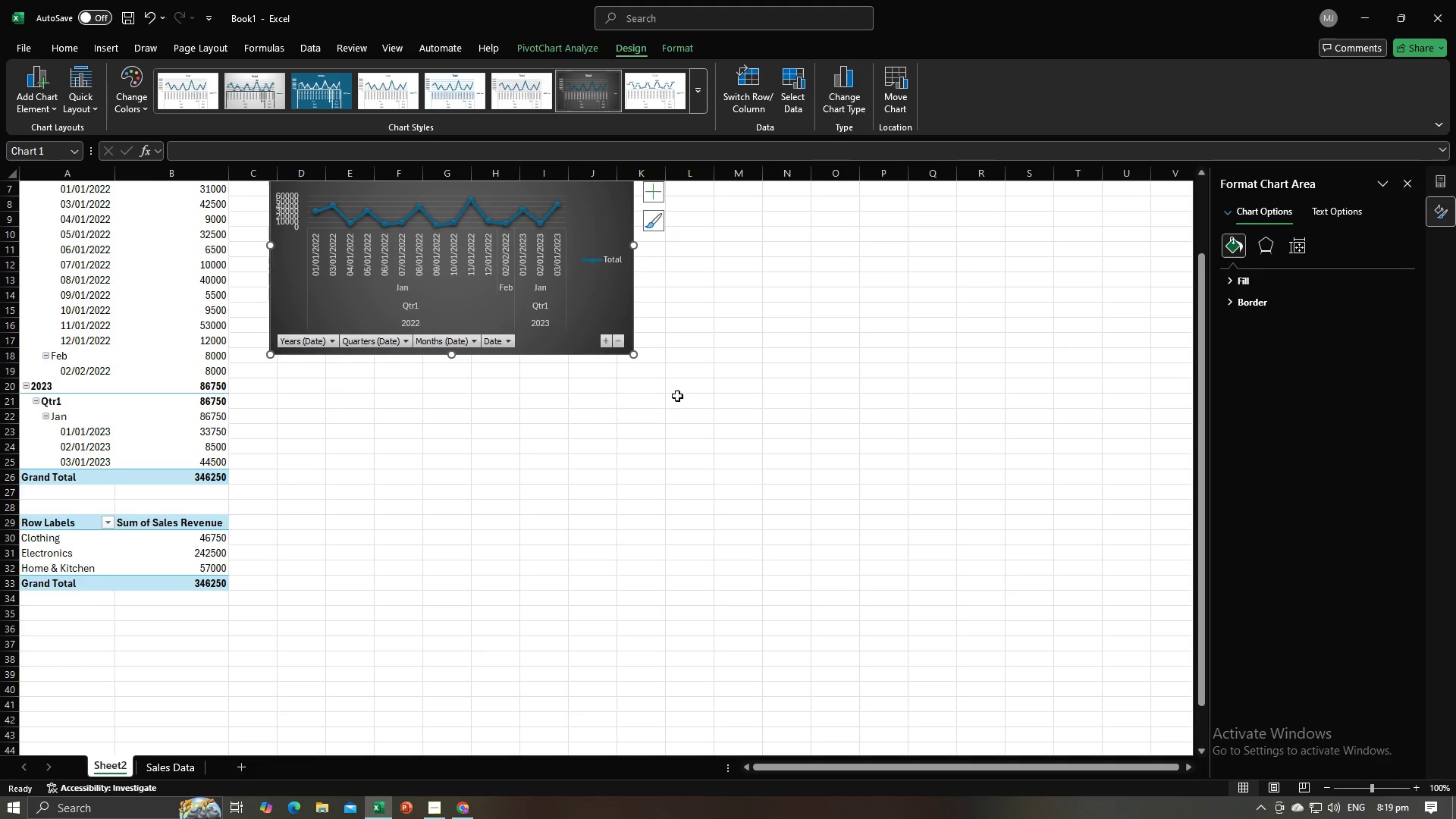 
left_click([676, 397])
 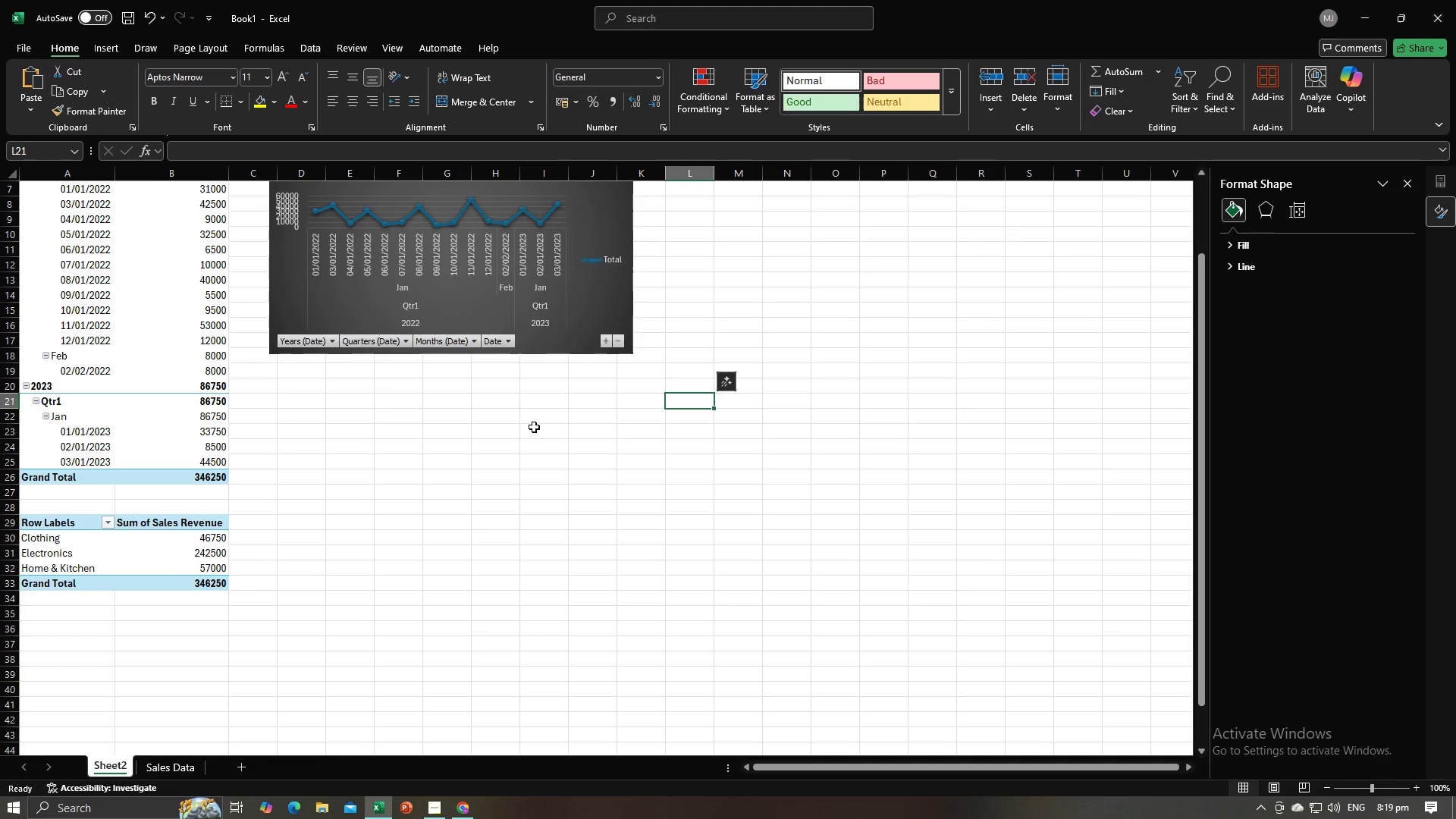 
left_click([534, 427])
 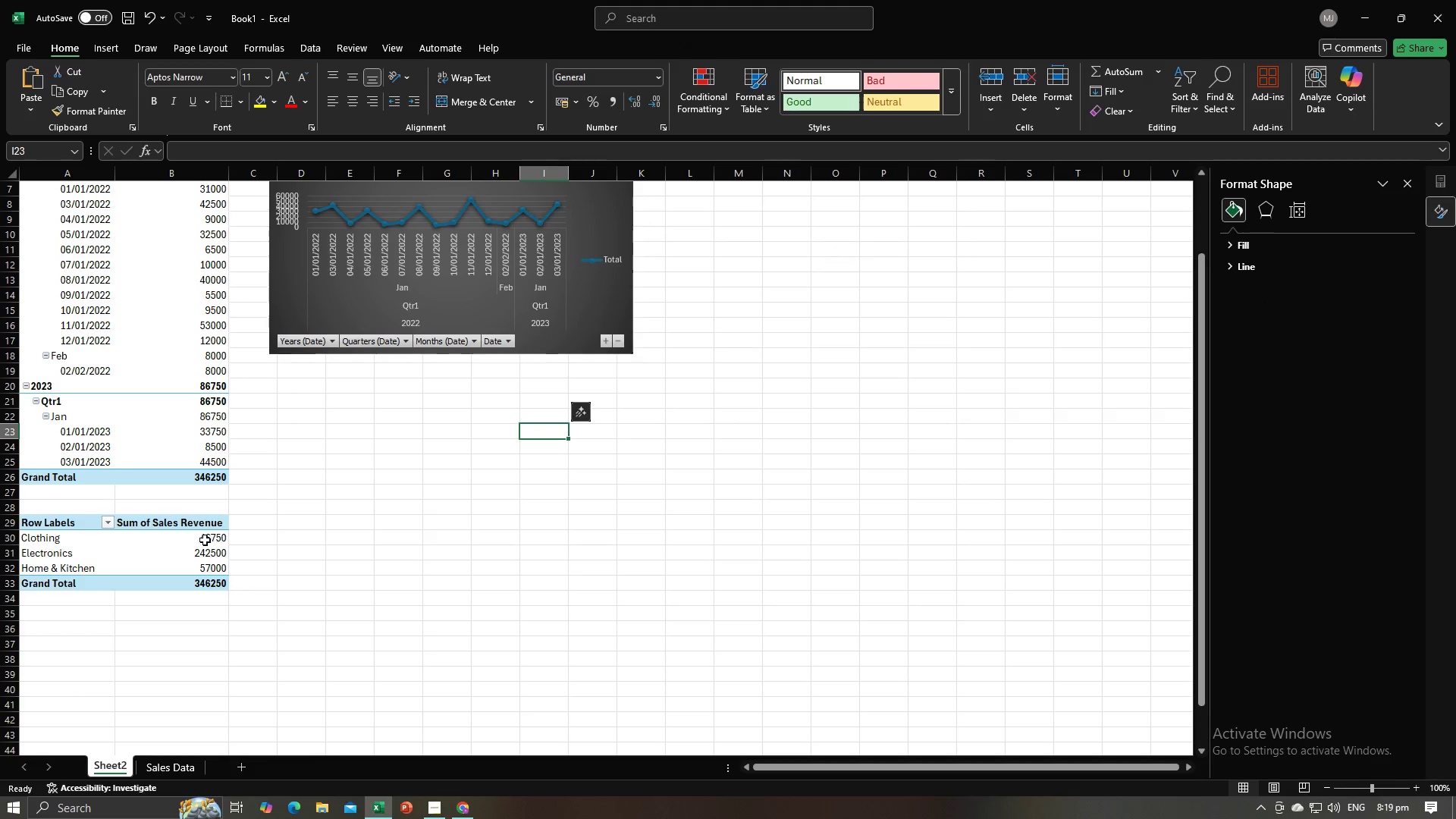 
left_click([181, 556])
 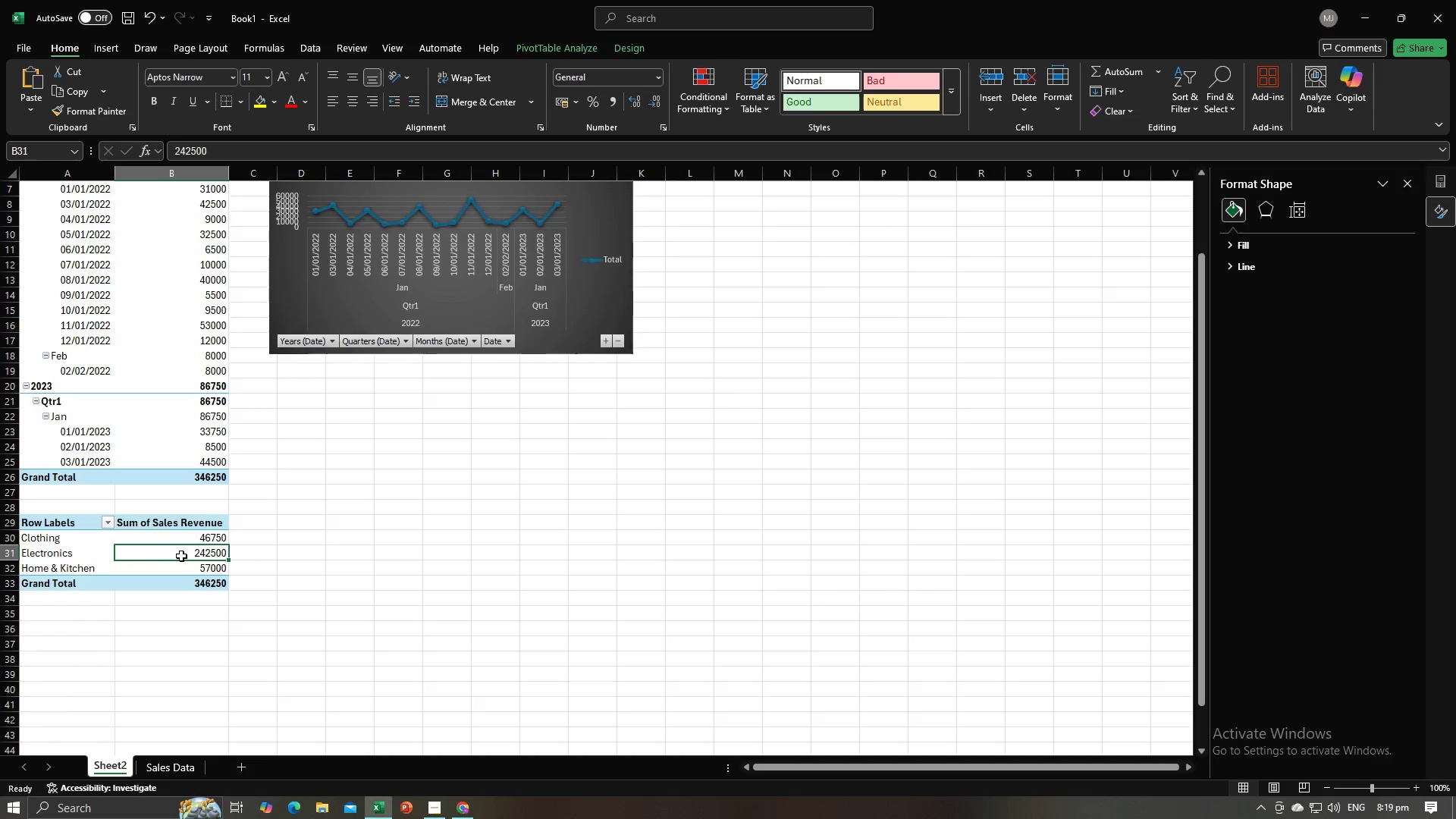 
key(Alt+AltLeft)
 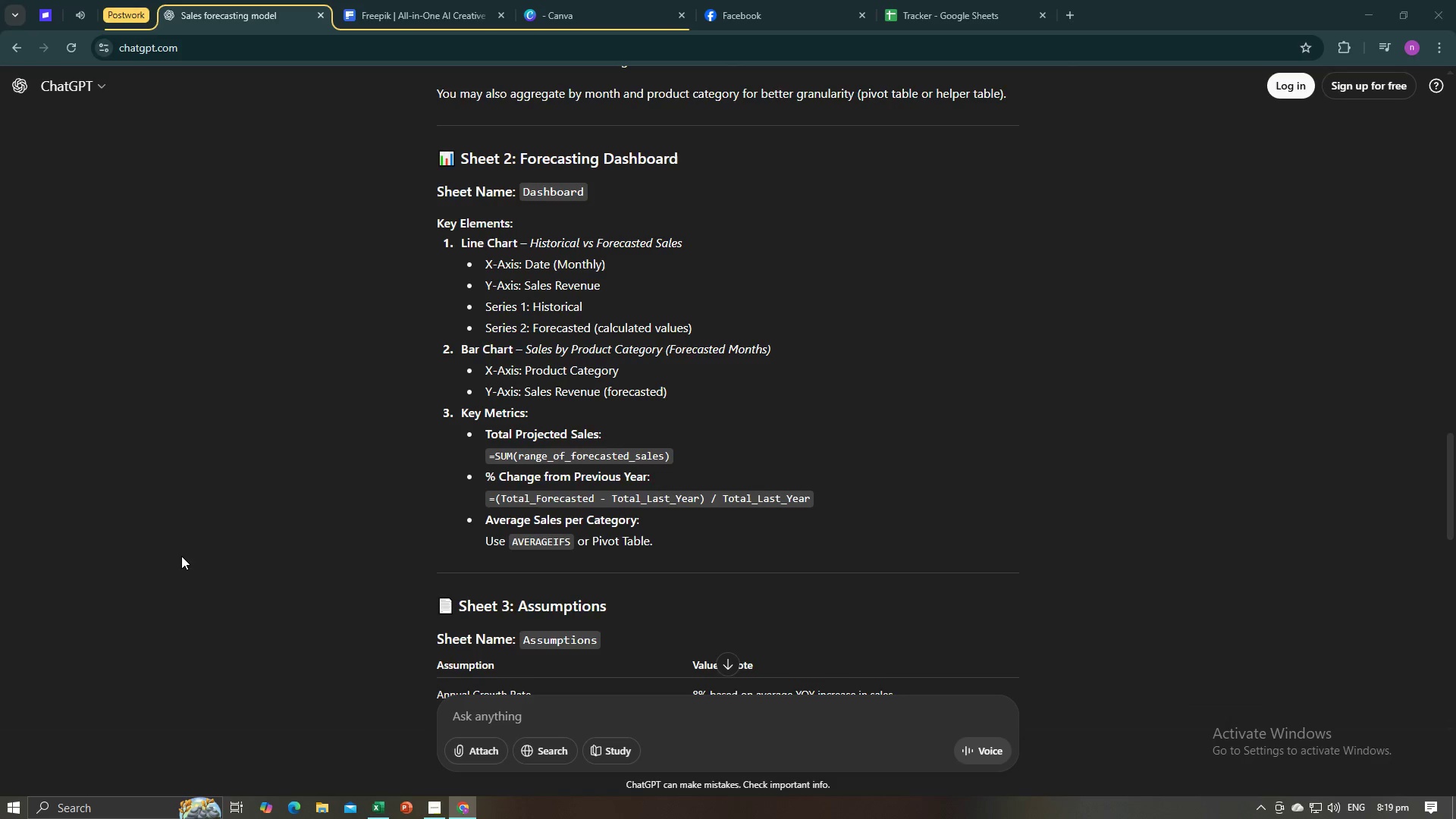 
key(Alt+Tab)
 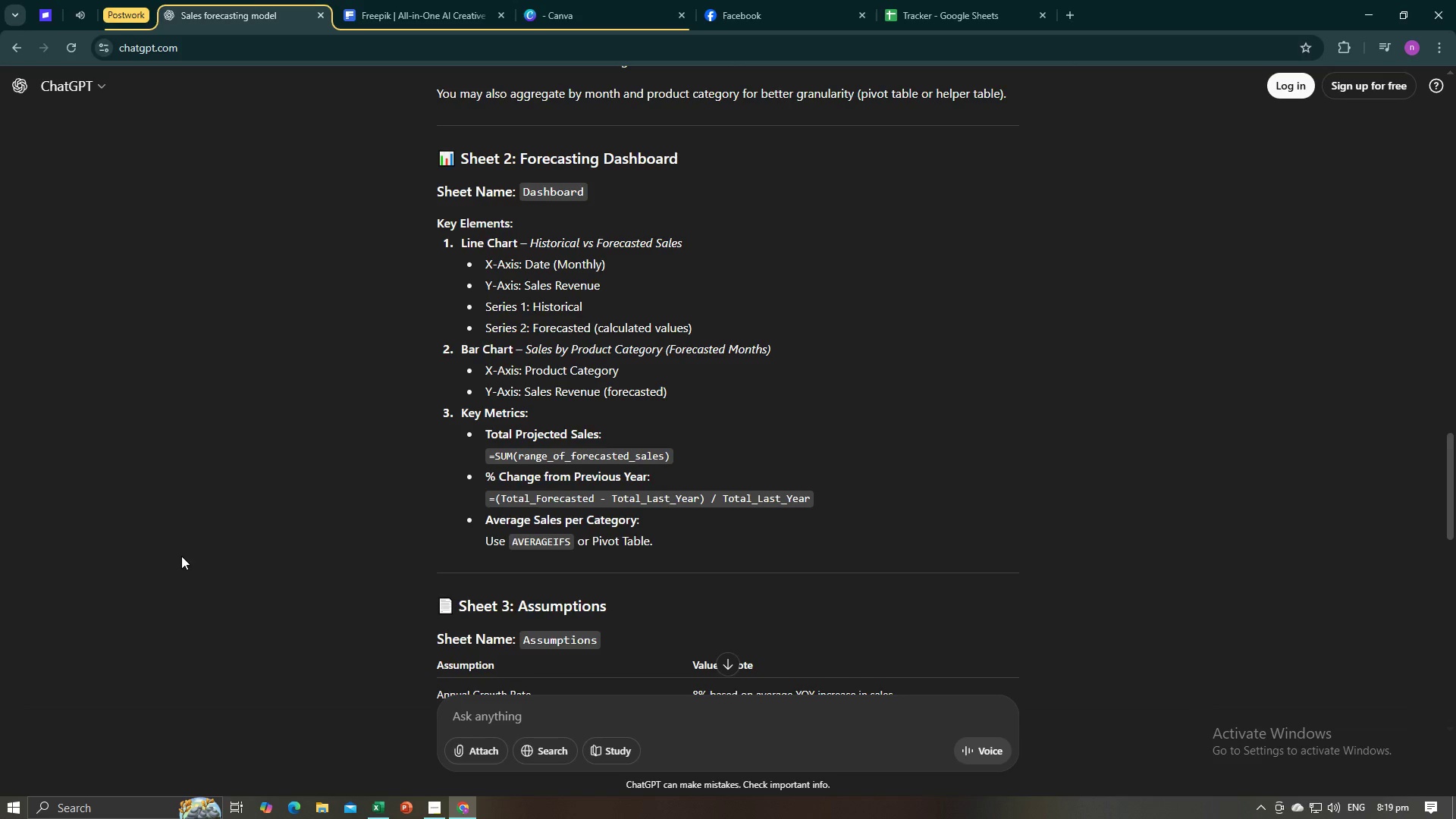 
key(Alt+AltLeft)
 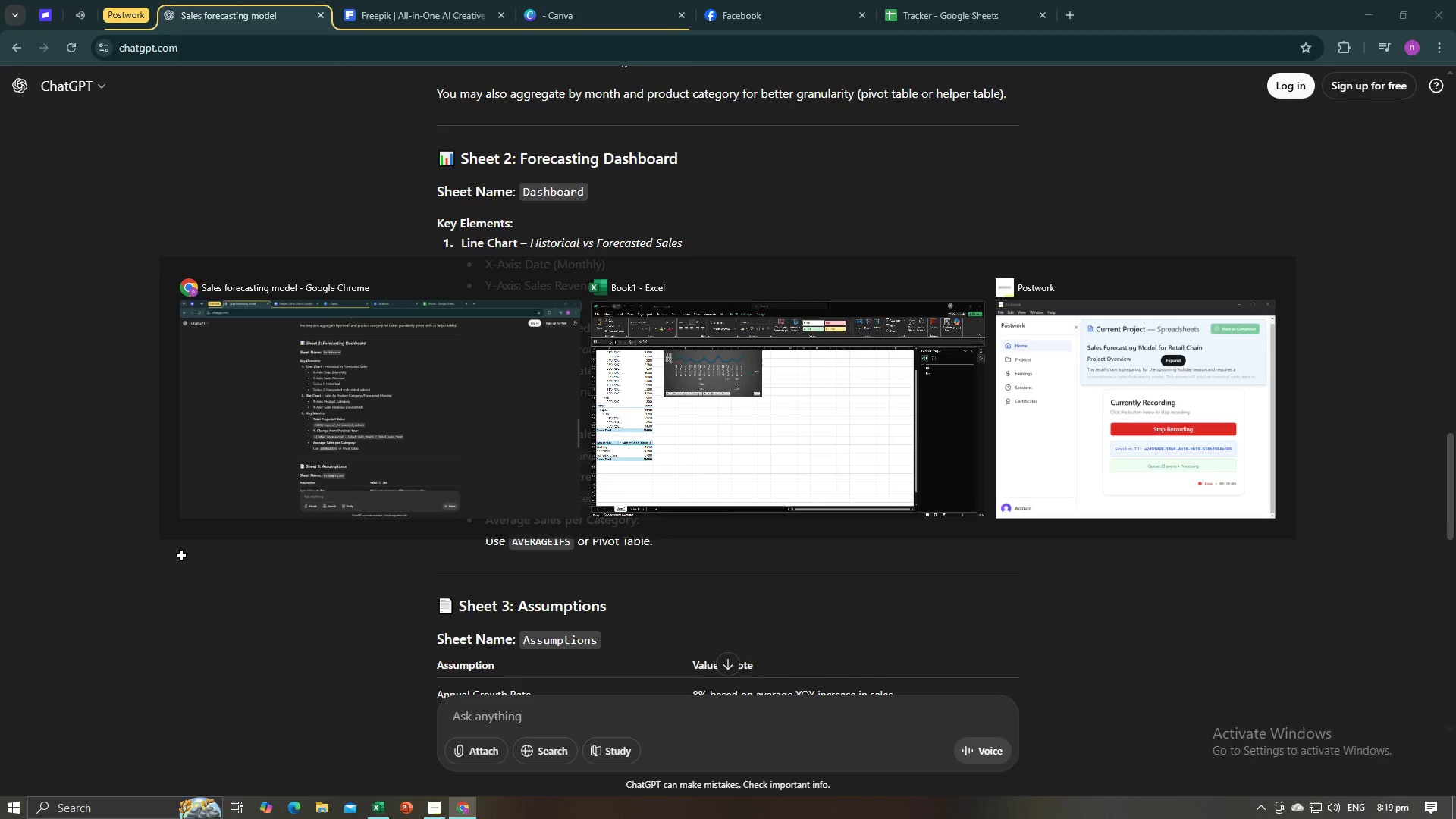 
key(Alt+Tab)
 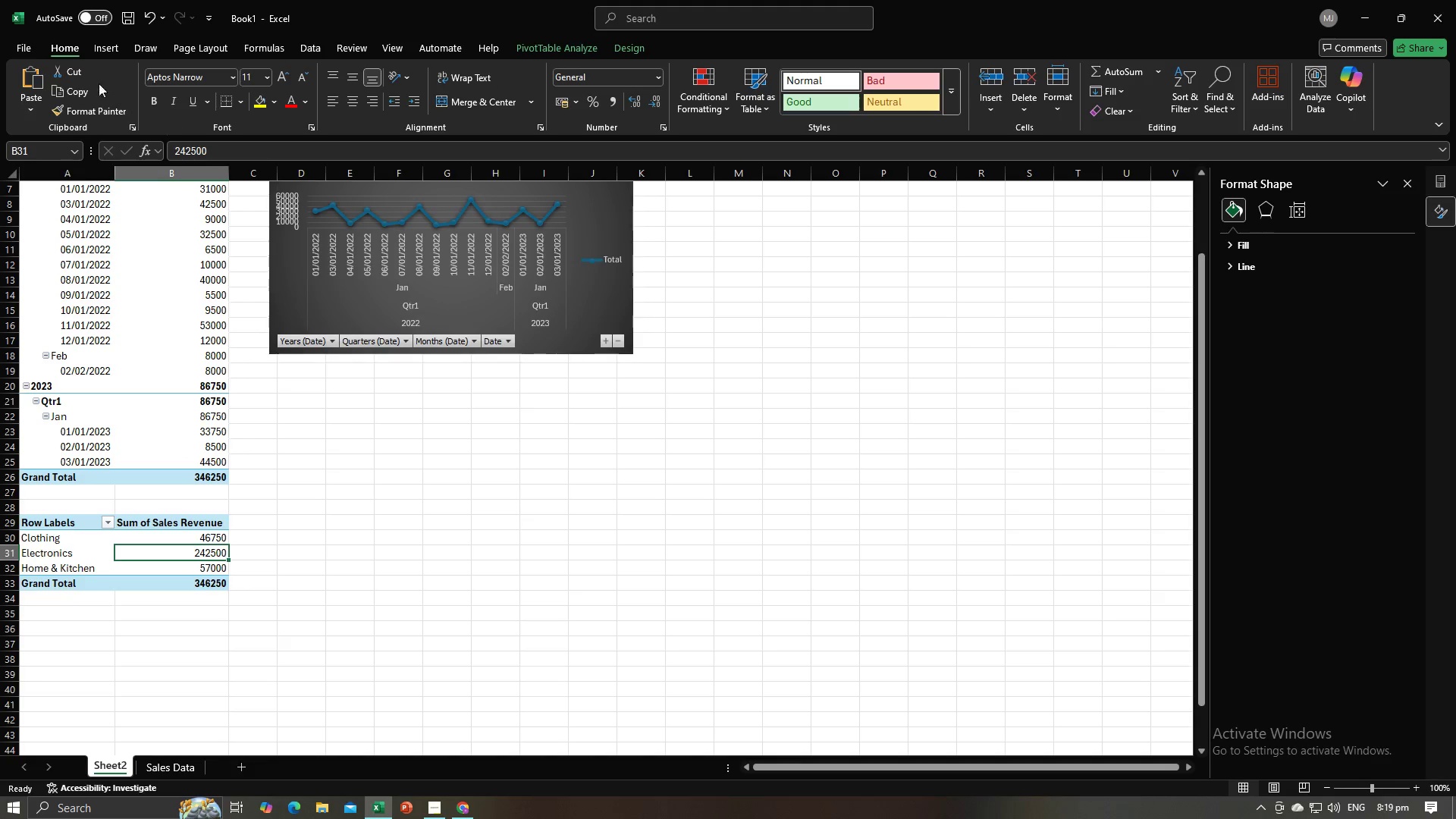 
left_click([110, 49])
 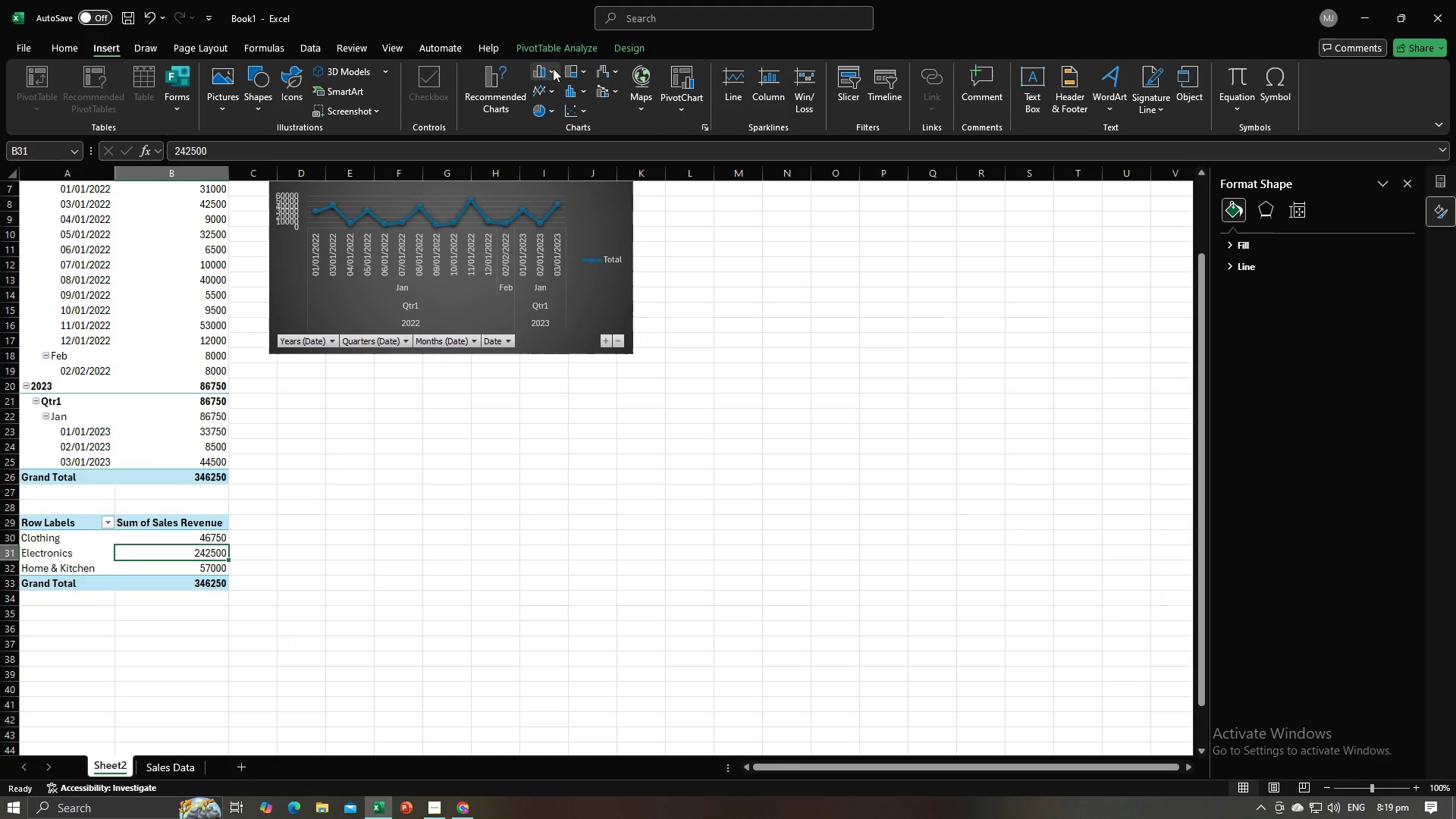 
left_click([553, 69])
 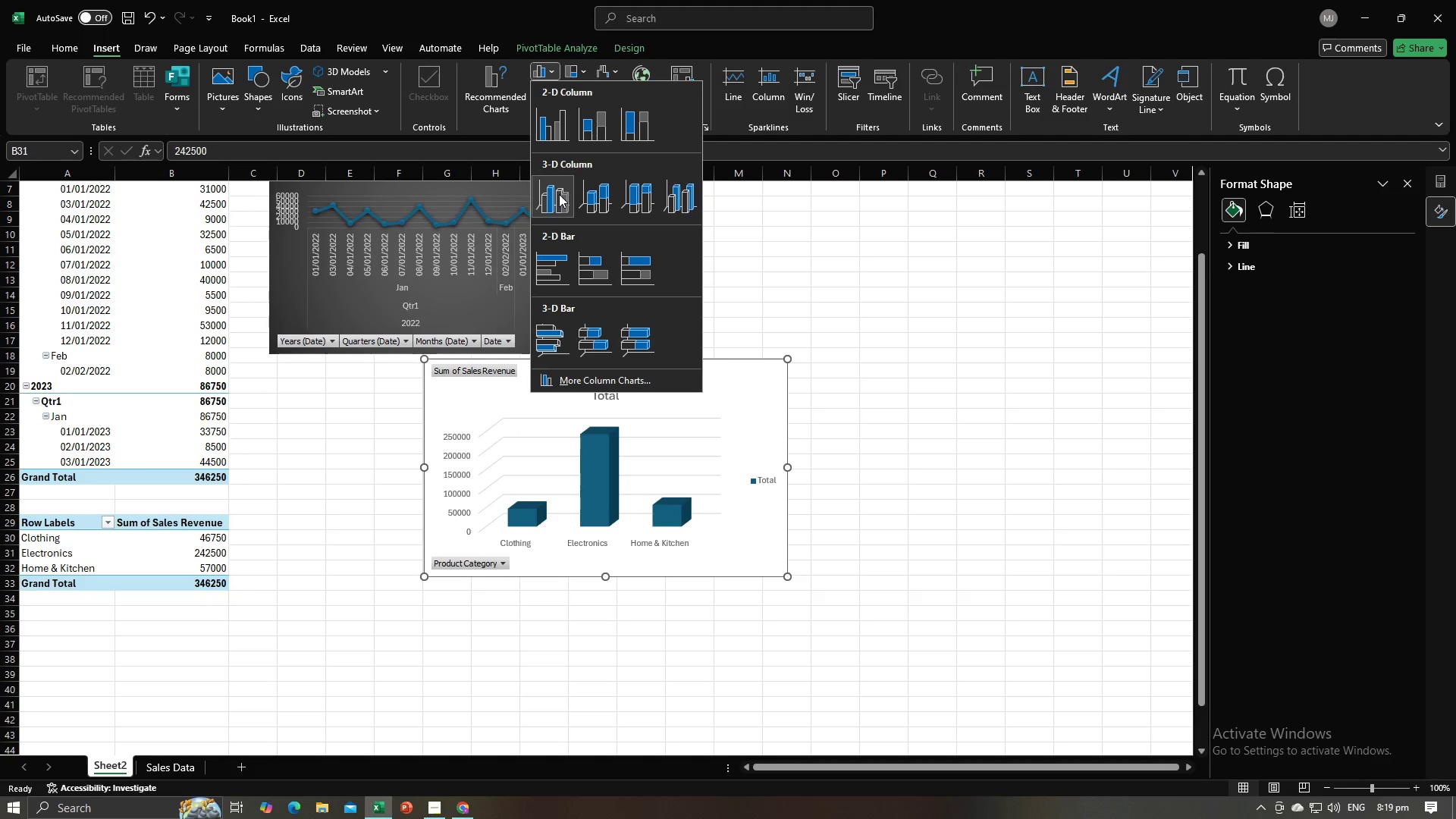 
mouse_move([549, 273])
 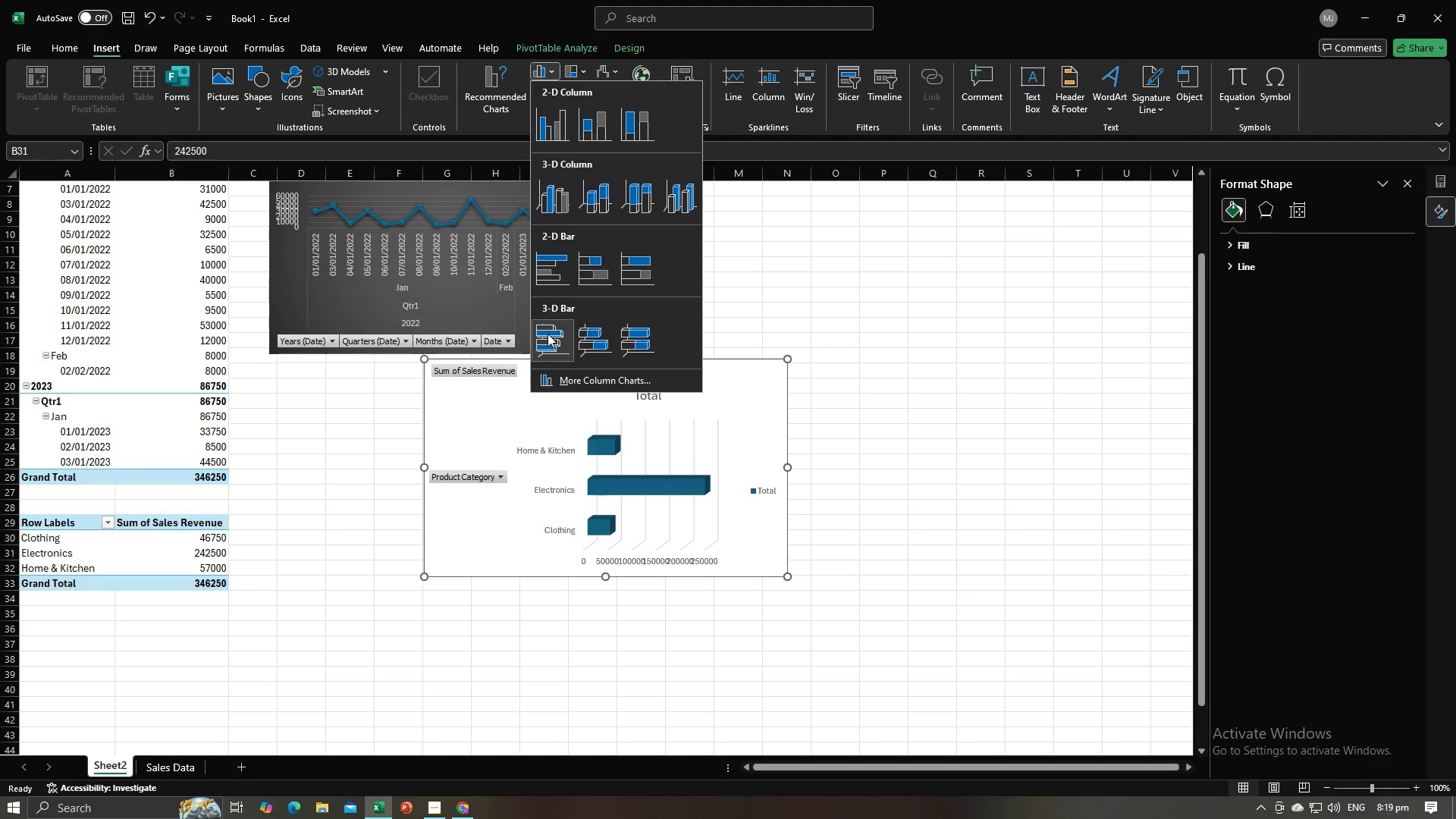 
scroll: coordinate [585, 320], scroll_direction: down, amount: 1.0
 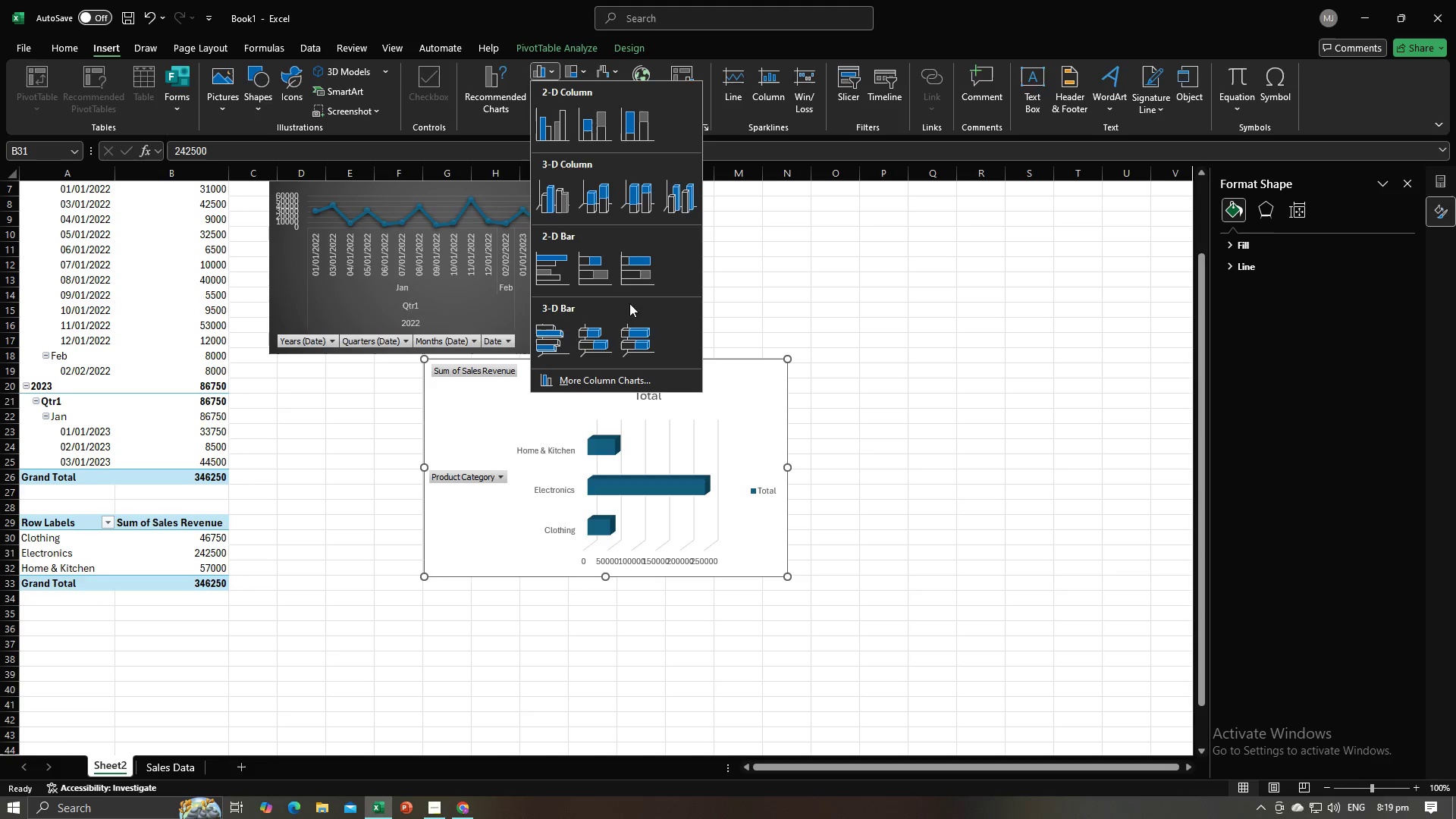 
mouse_move([579, 336])
 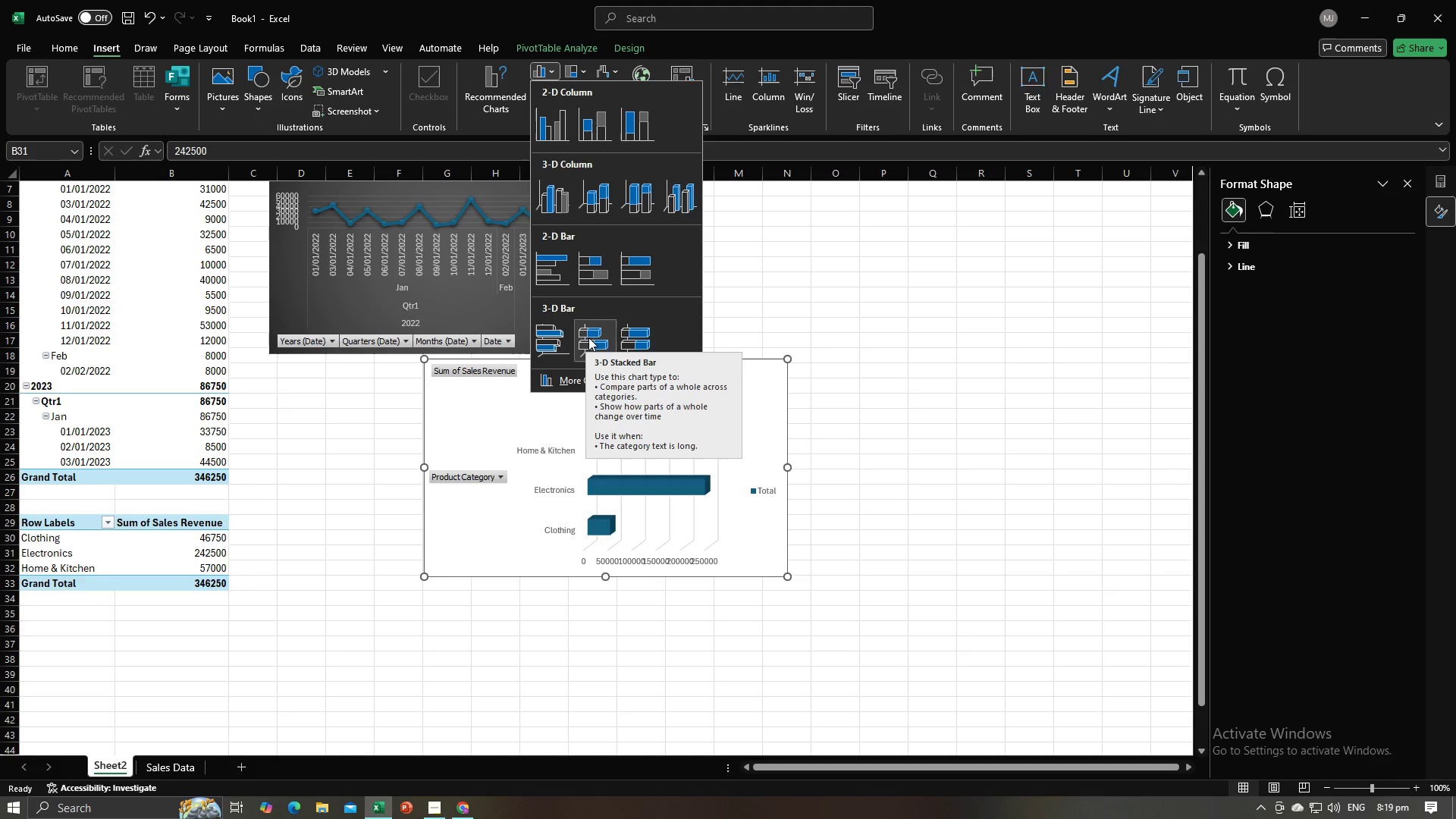 
mouse_move([560, 342])
 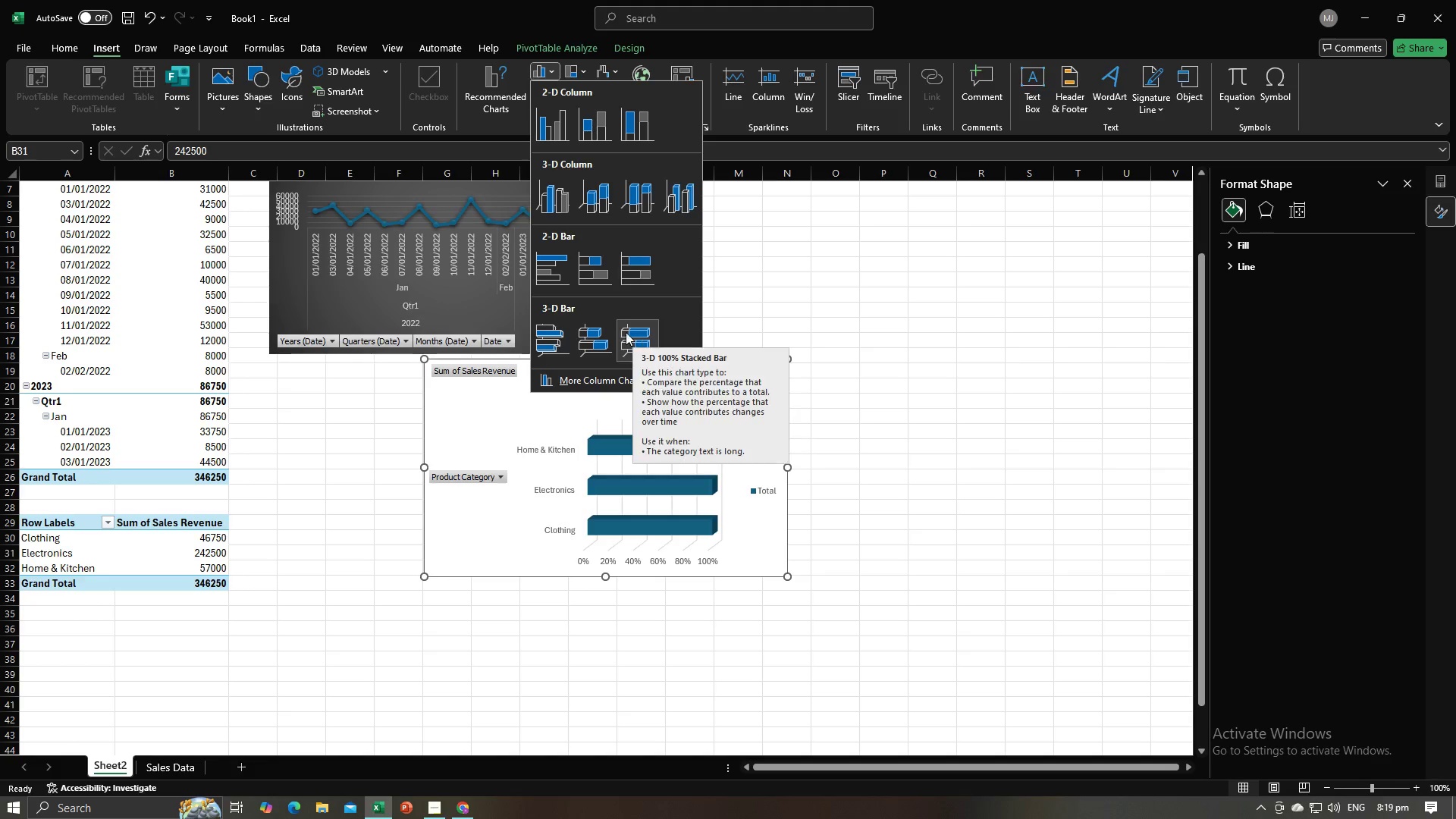 
mouse_move([574, 341])
 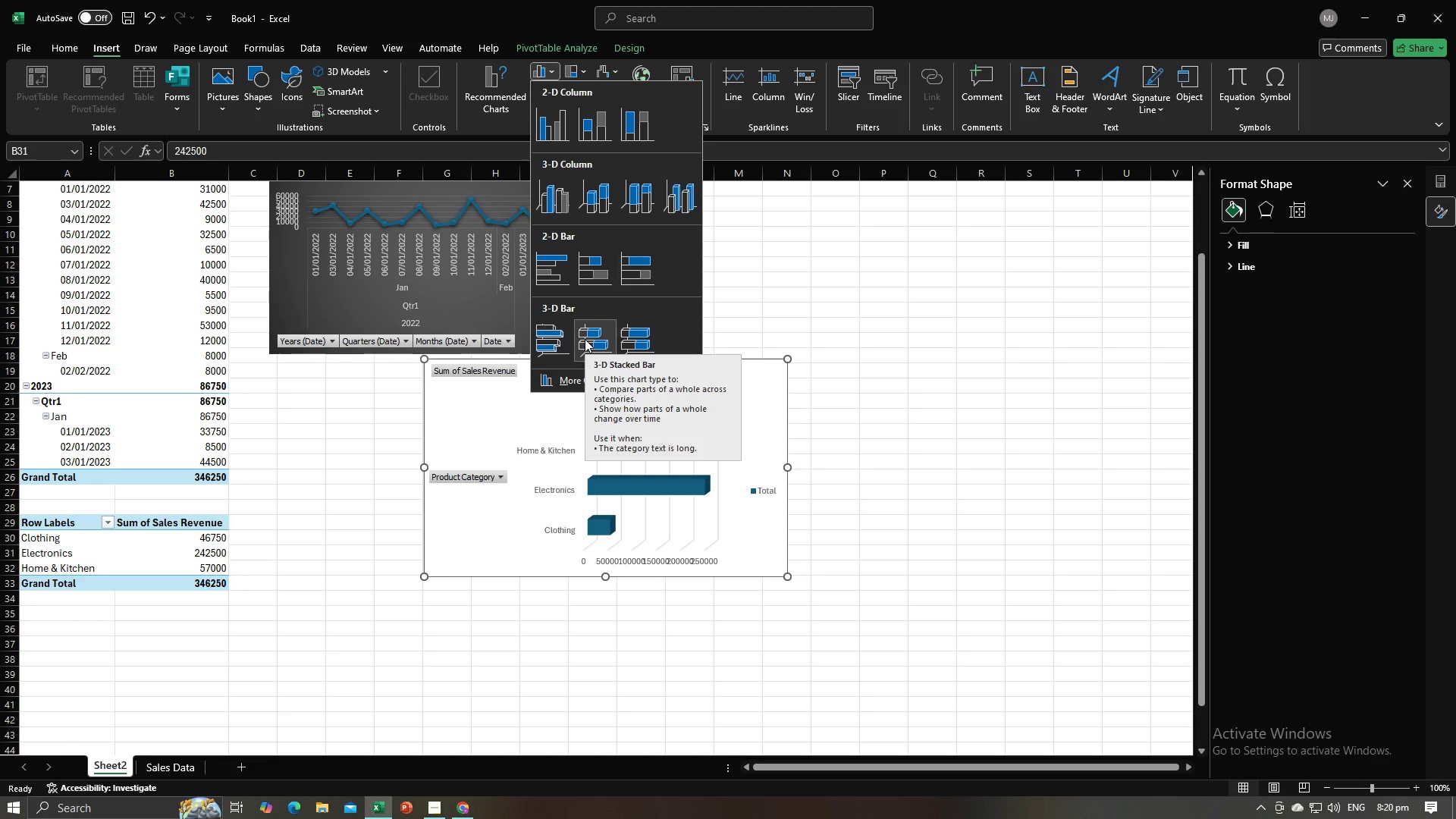 
mouse_move([565, 340])
 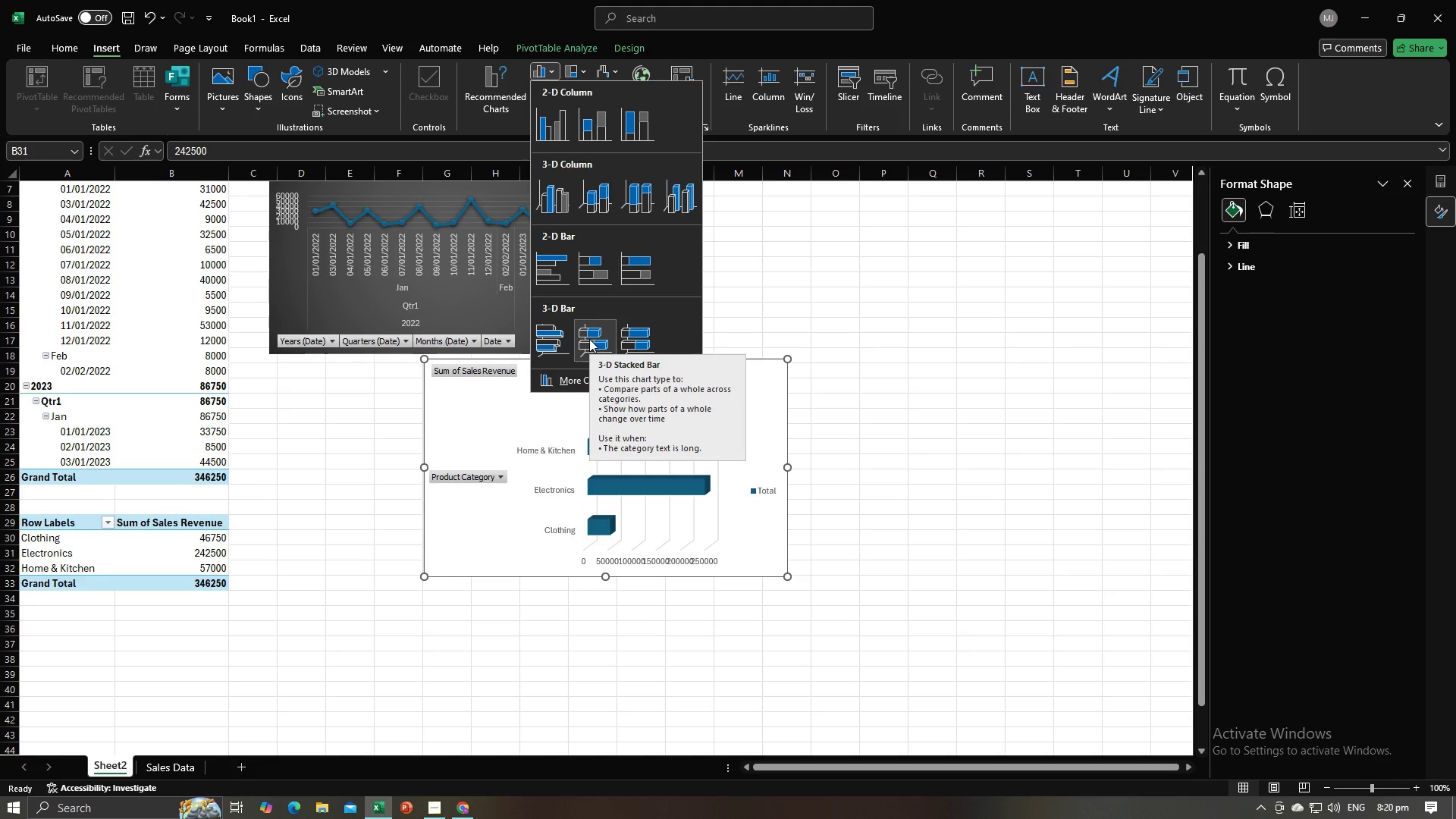 
left_click([589, 339])
 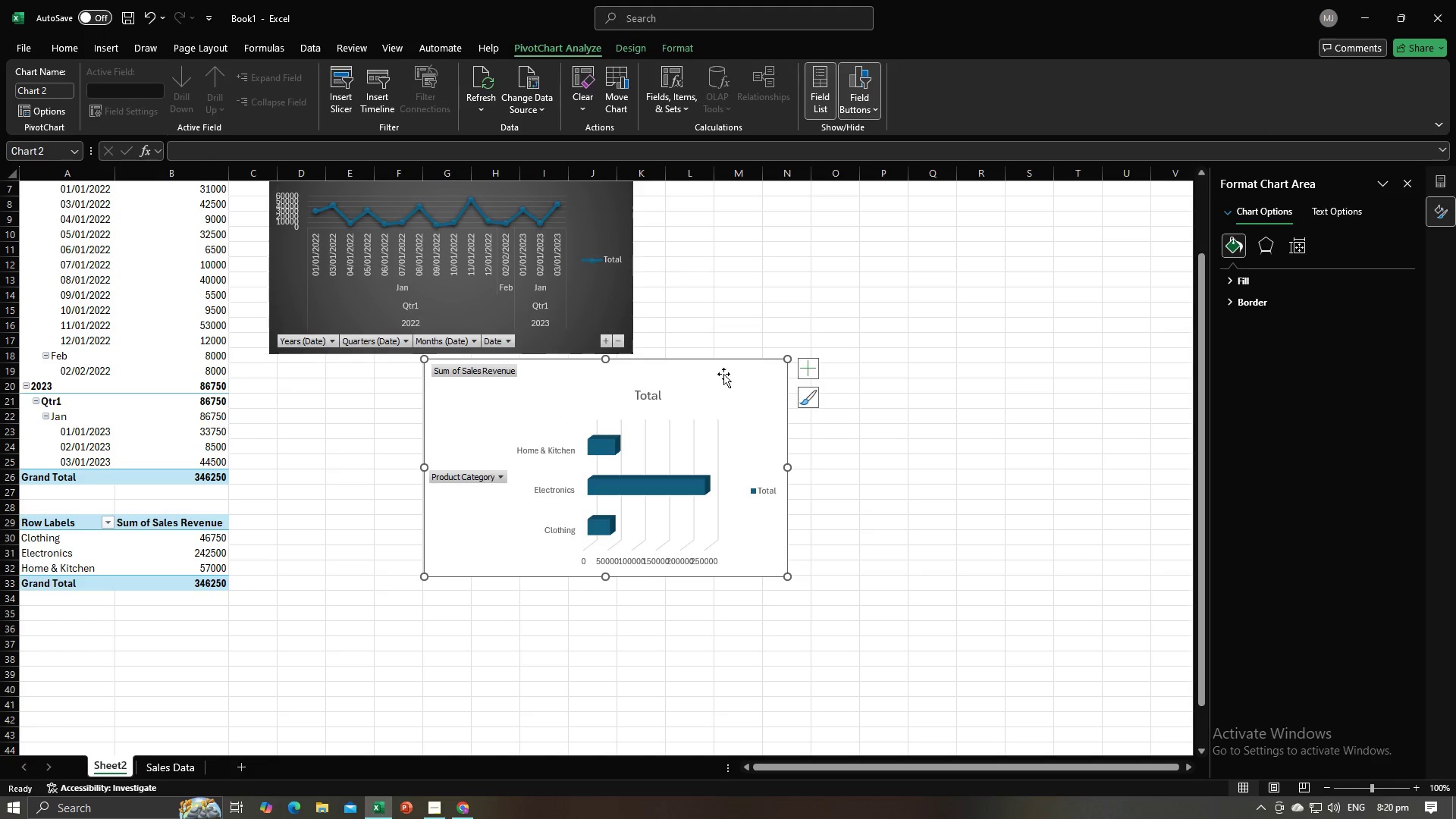 
left_click_drag(start_coordinate=[733, 376], to_coordinate=[580, 489])
 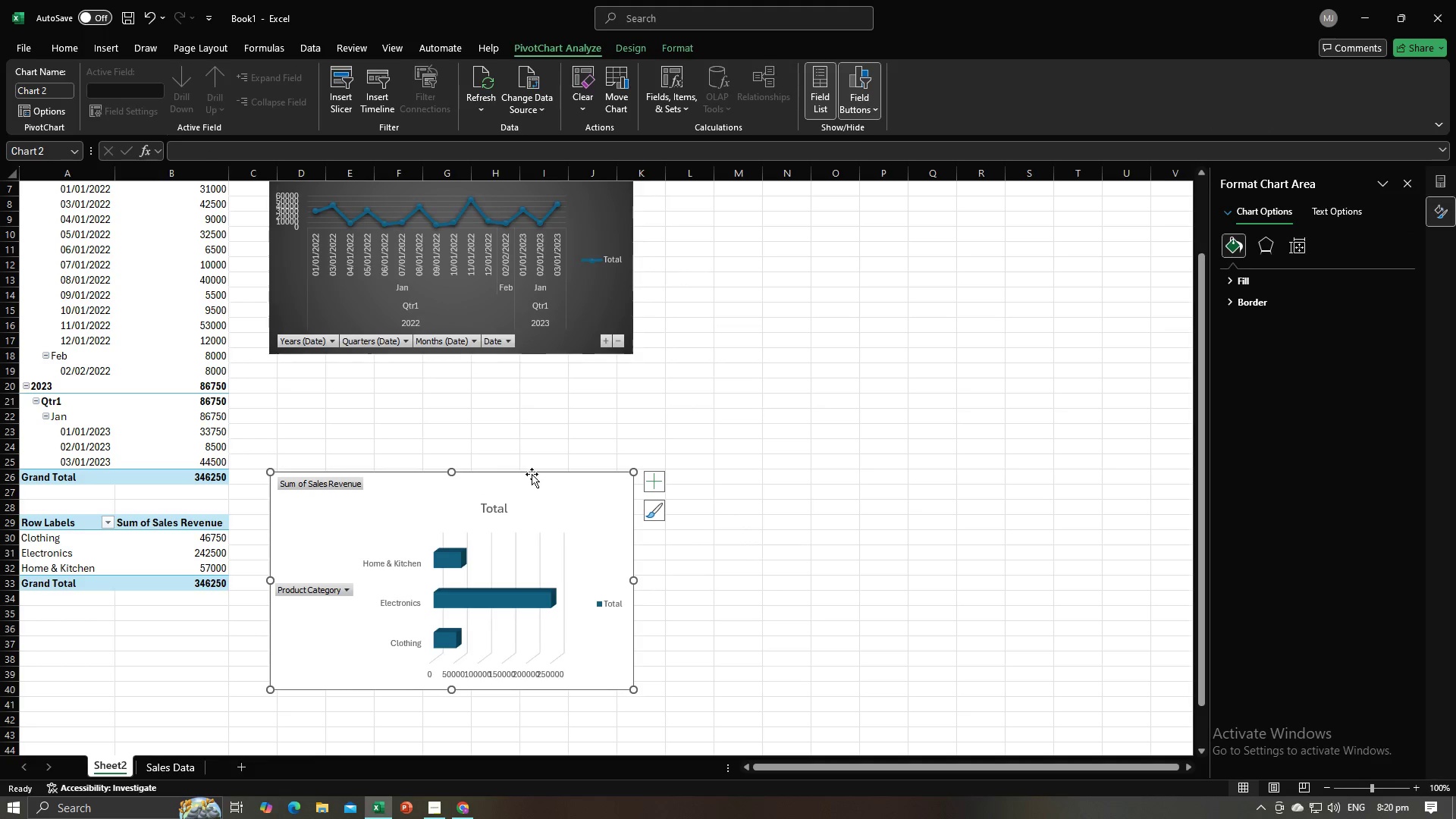 
left_click_drag(start_coordinate=[554, 478], to_coordinate=[553, 521])
 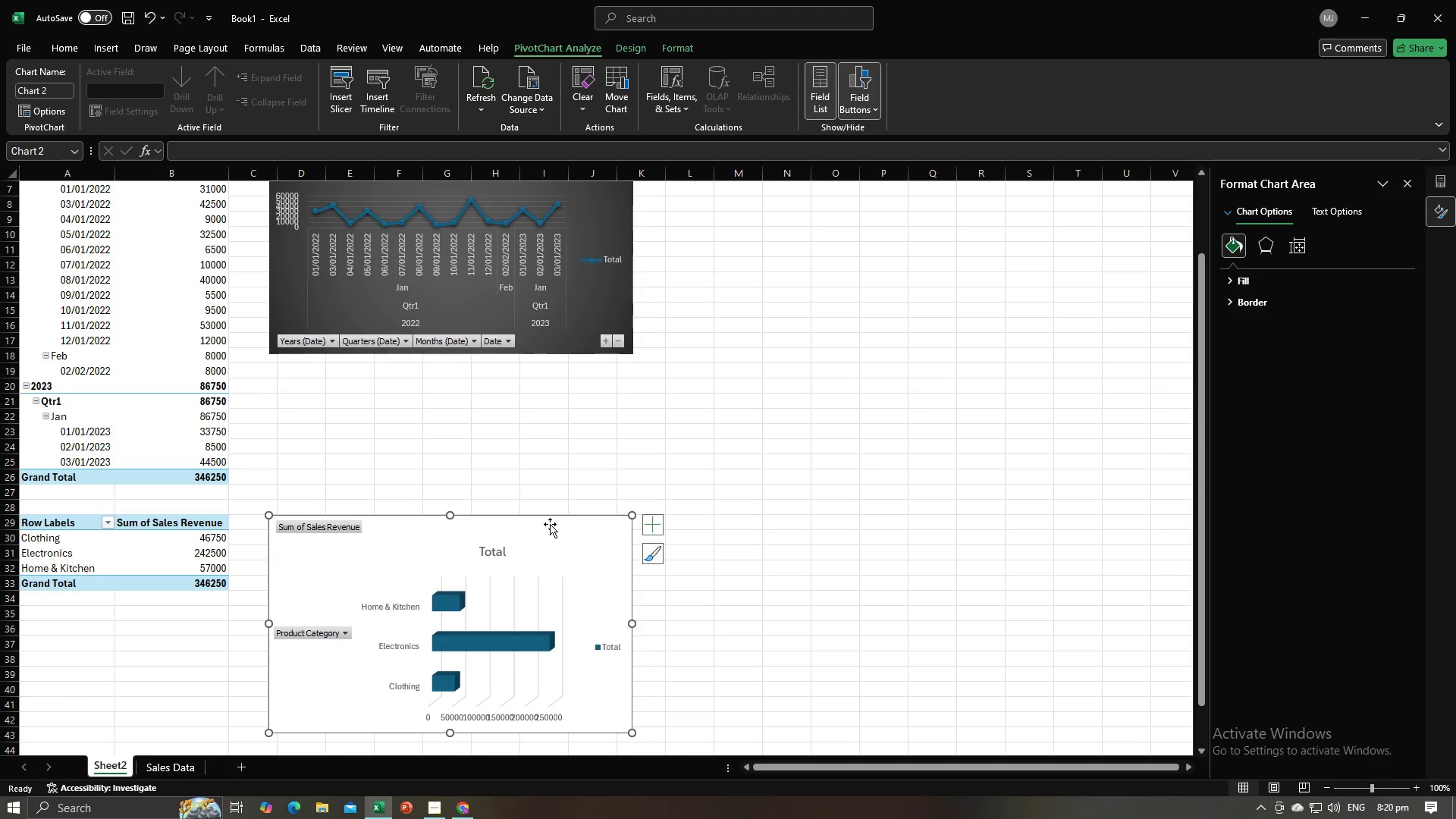 
double_click([550, 524])
 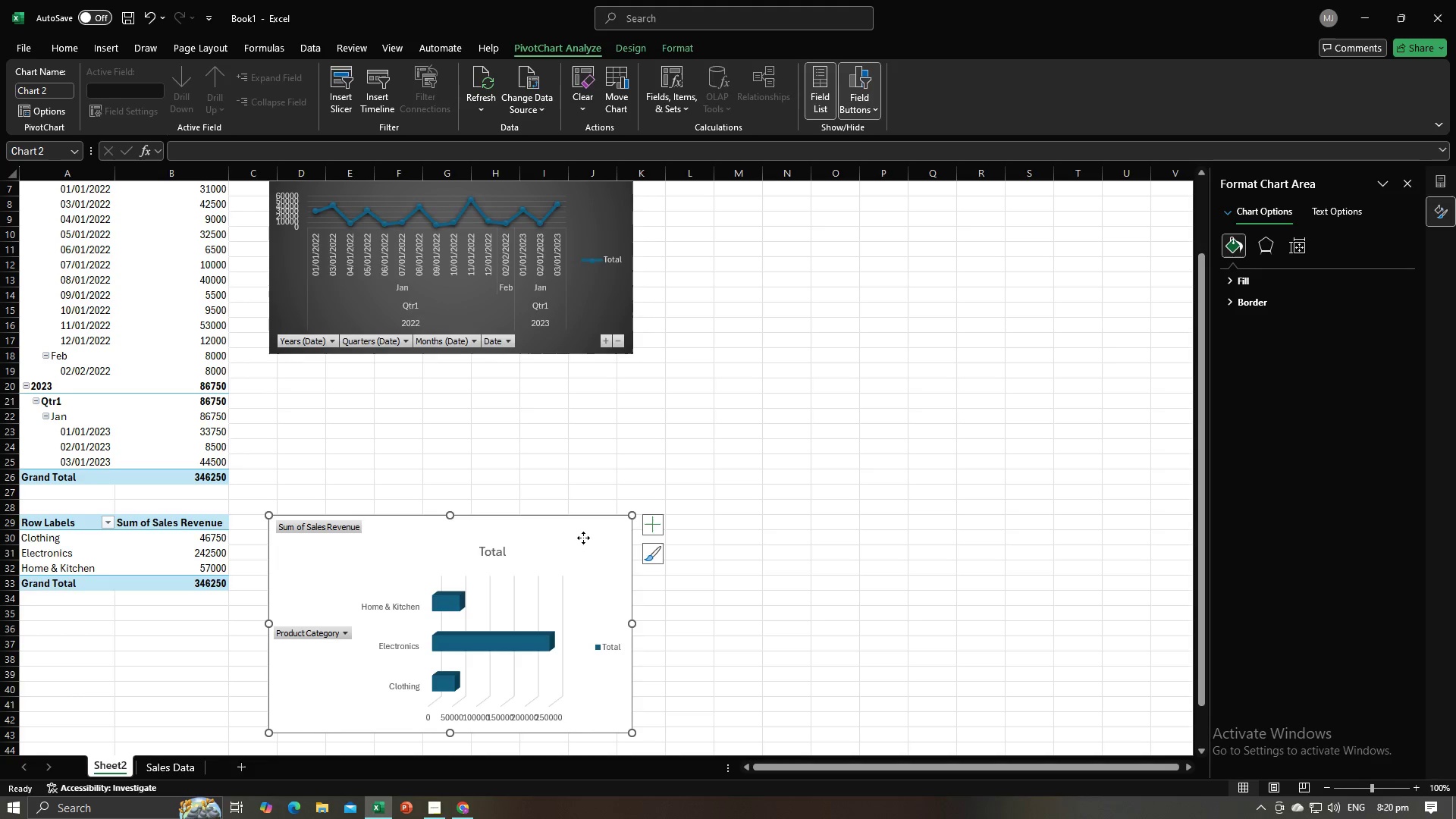 
double_click([583, 538])
 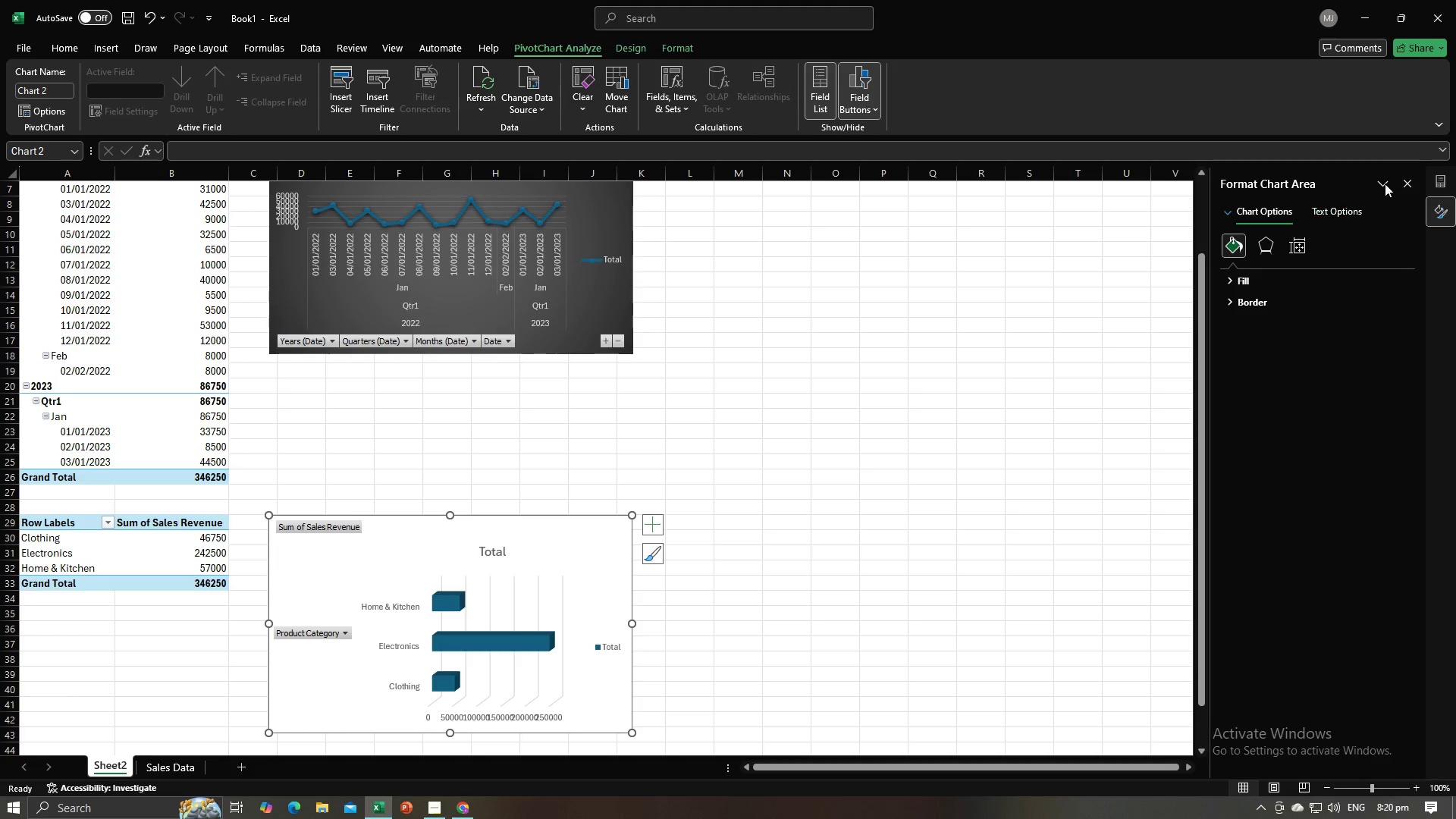 
left_click([1401, 179])
 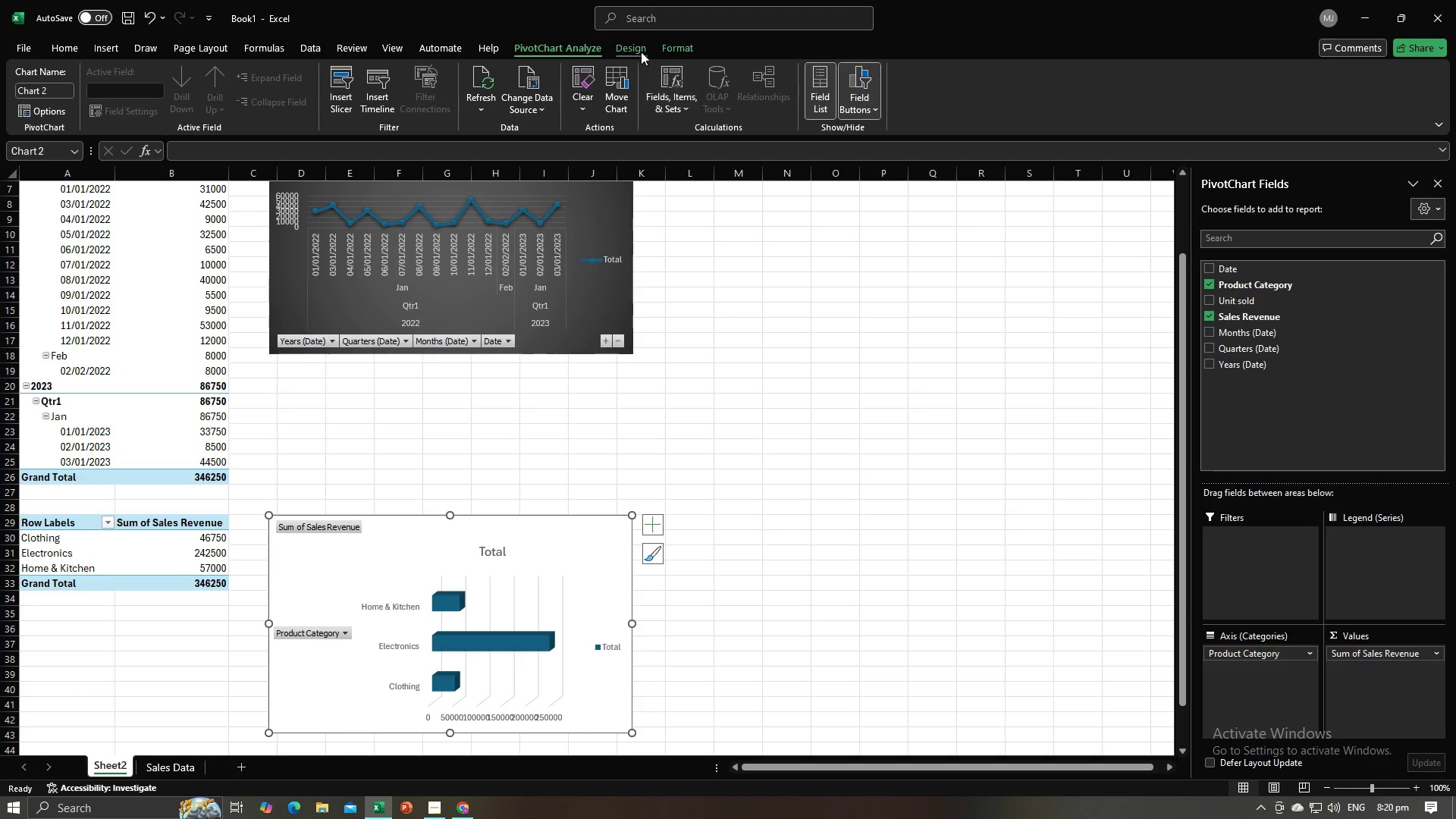 
left_click([635, 40])
 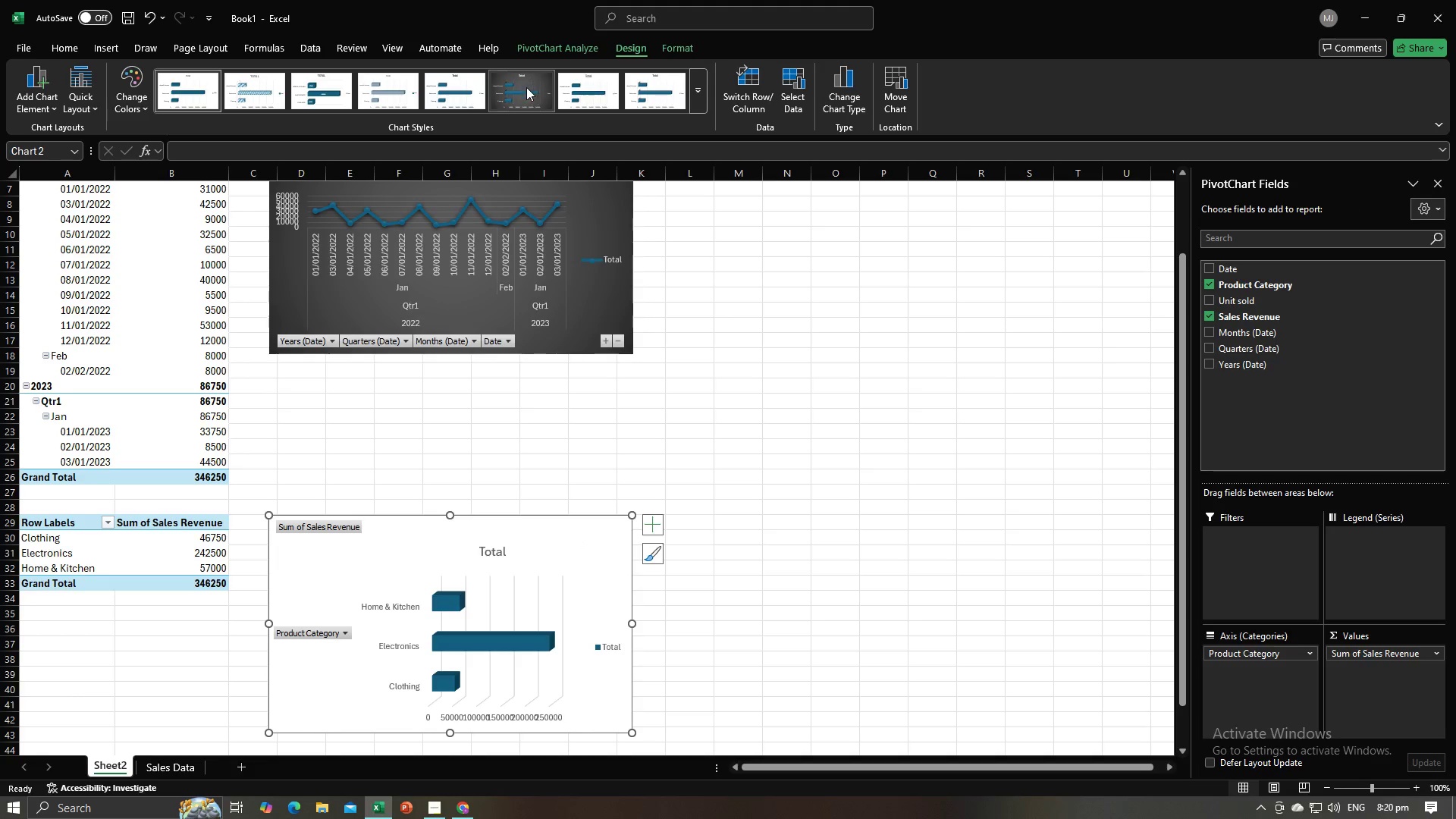 
left_click([526, 87])
 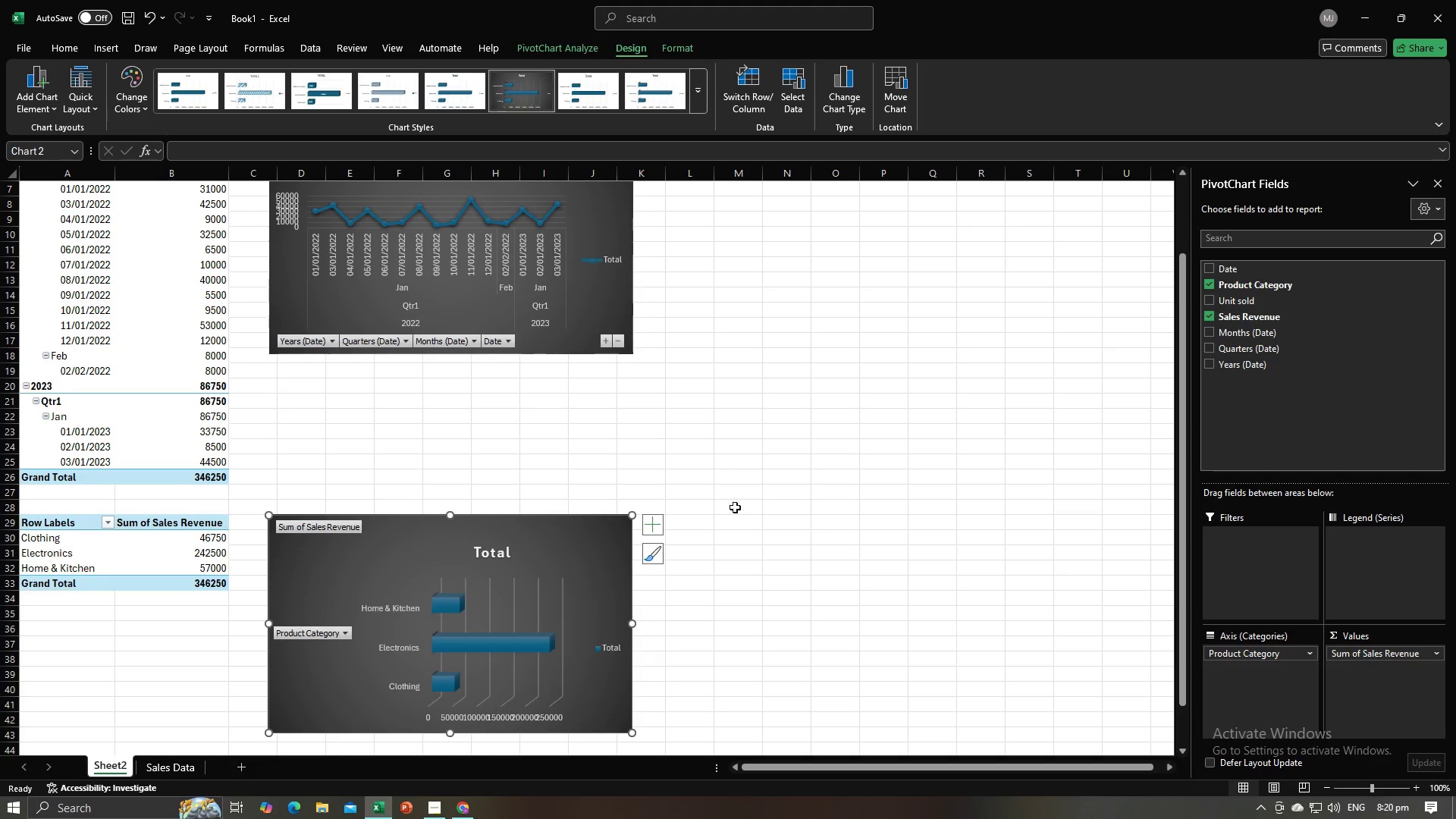 
double_click([735, 507])
 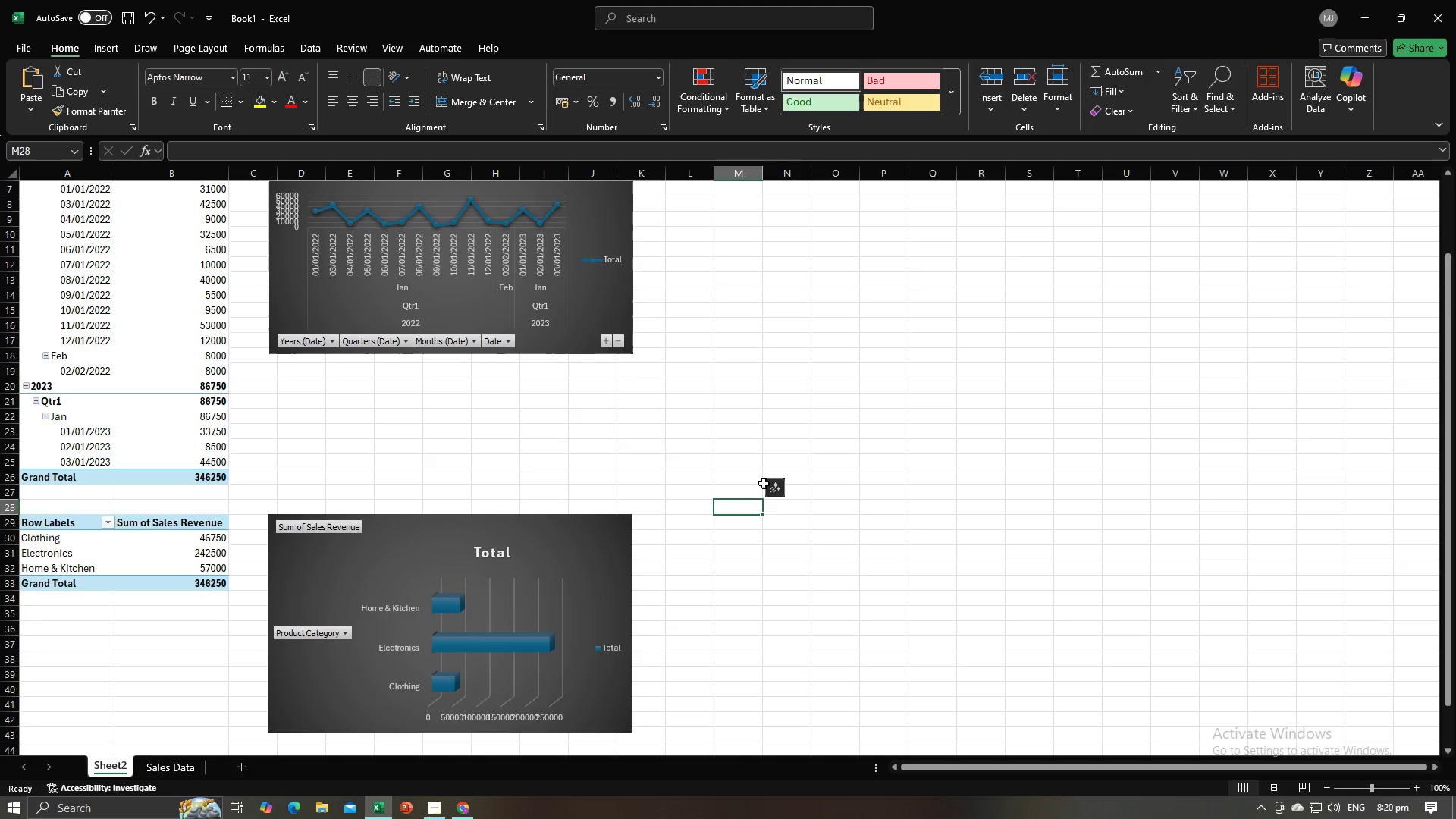 
scroll: coordinate [764, 494], scroll_direction: down, amount: 4.0
 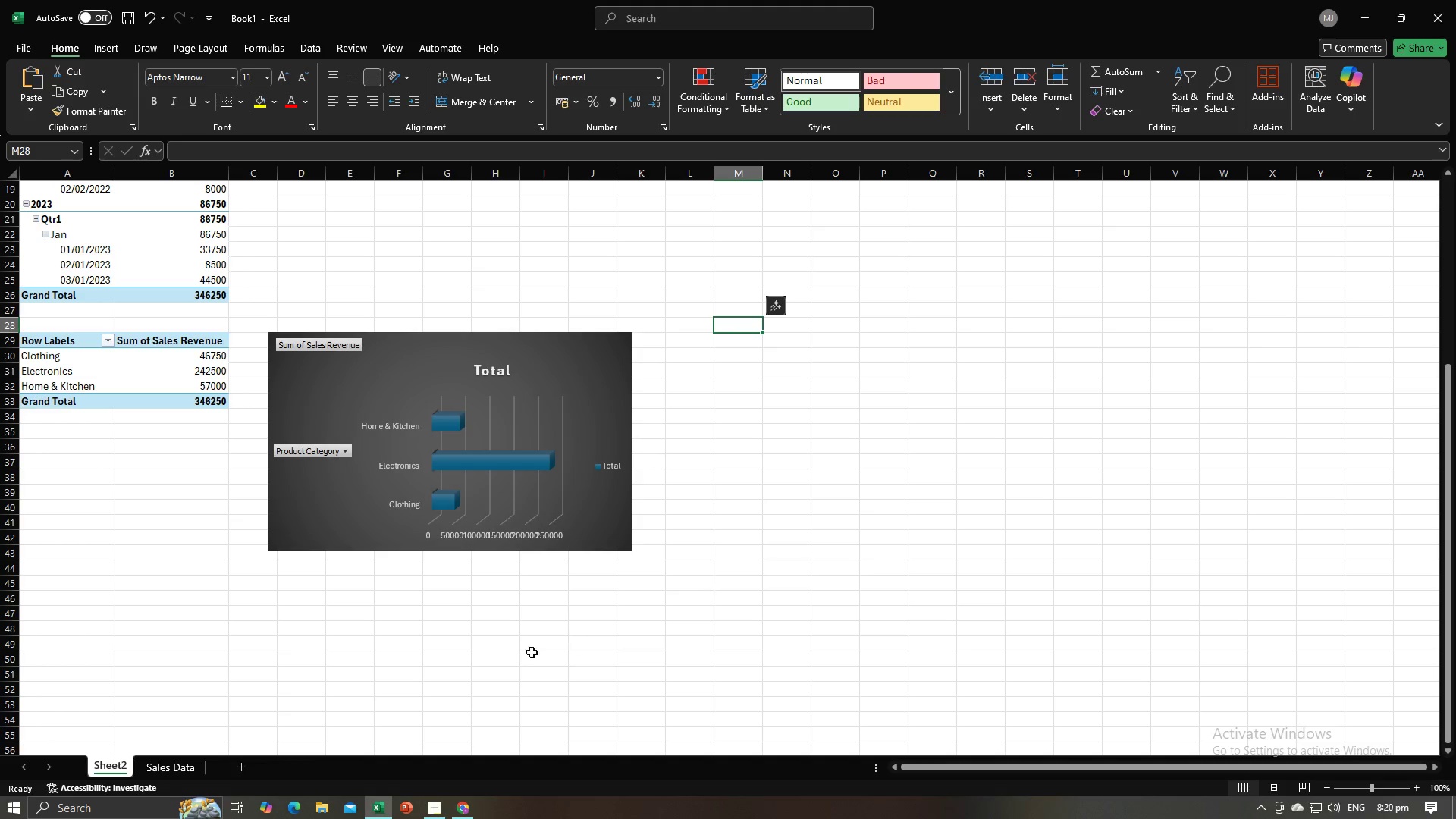 
left_click([530, 652])
 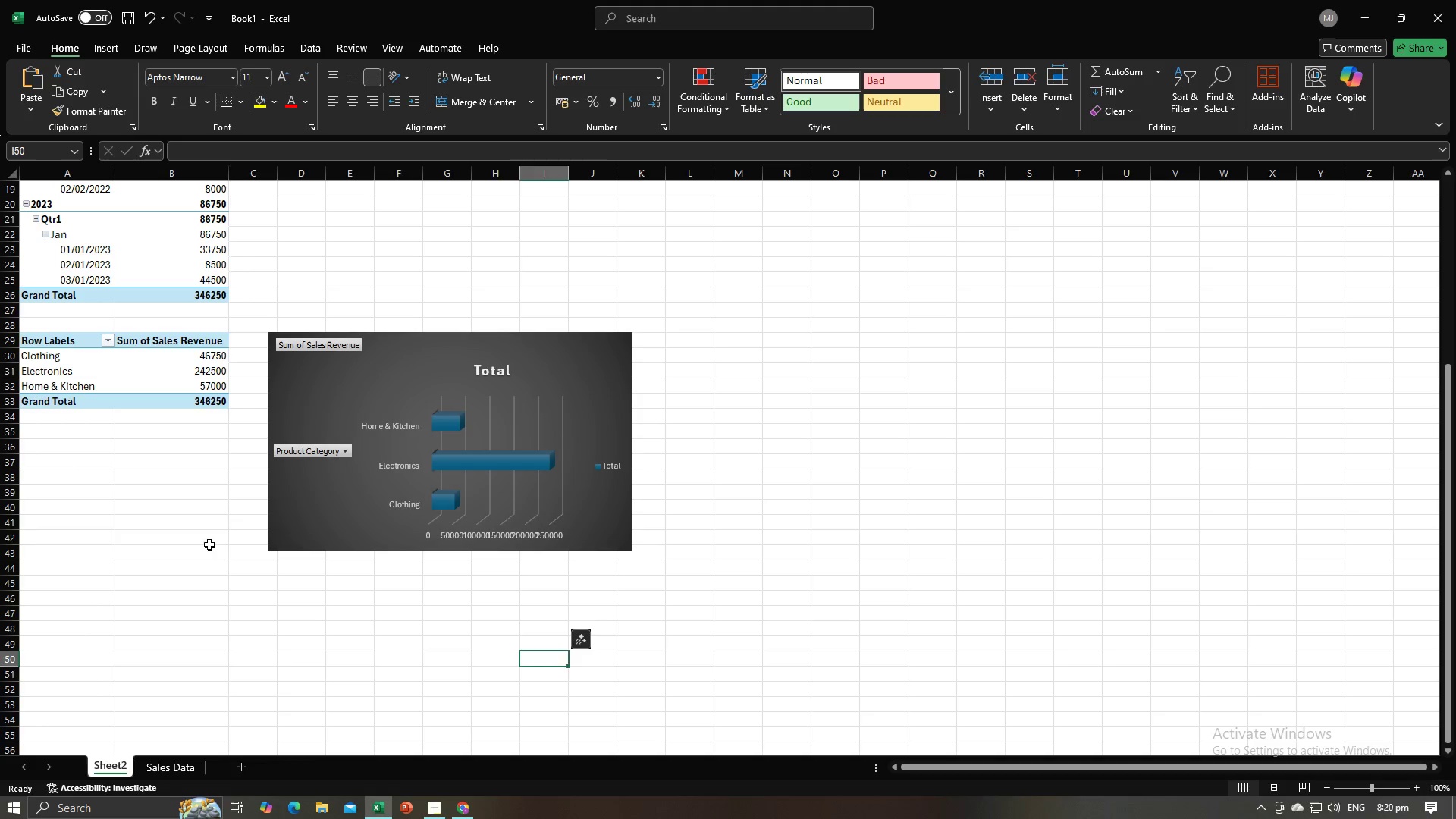 
left_click([209, 544])
 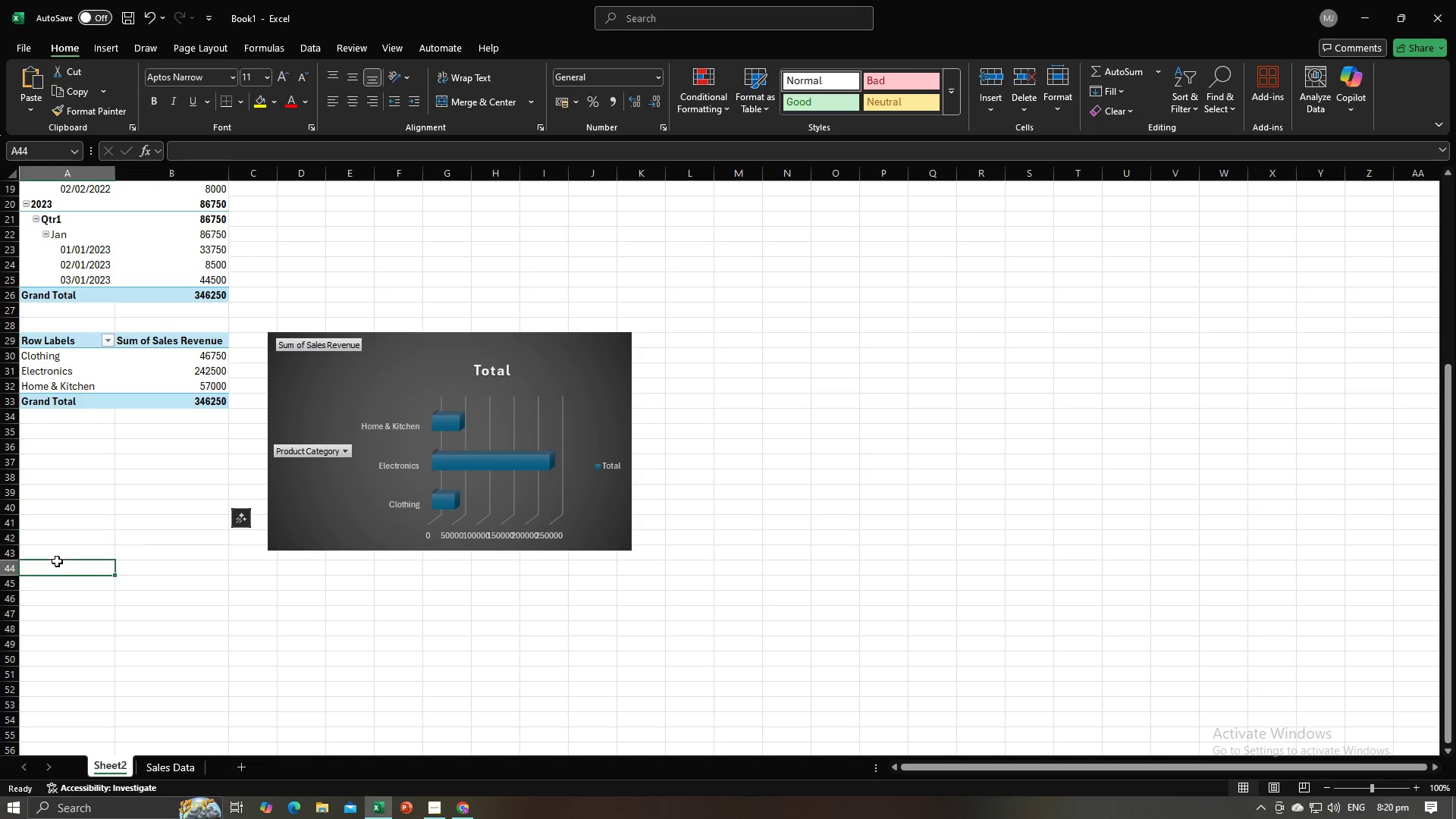 
left_click([57, 561])
 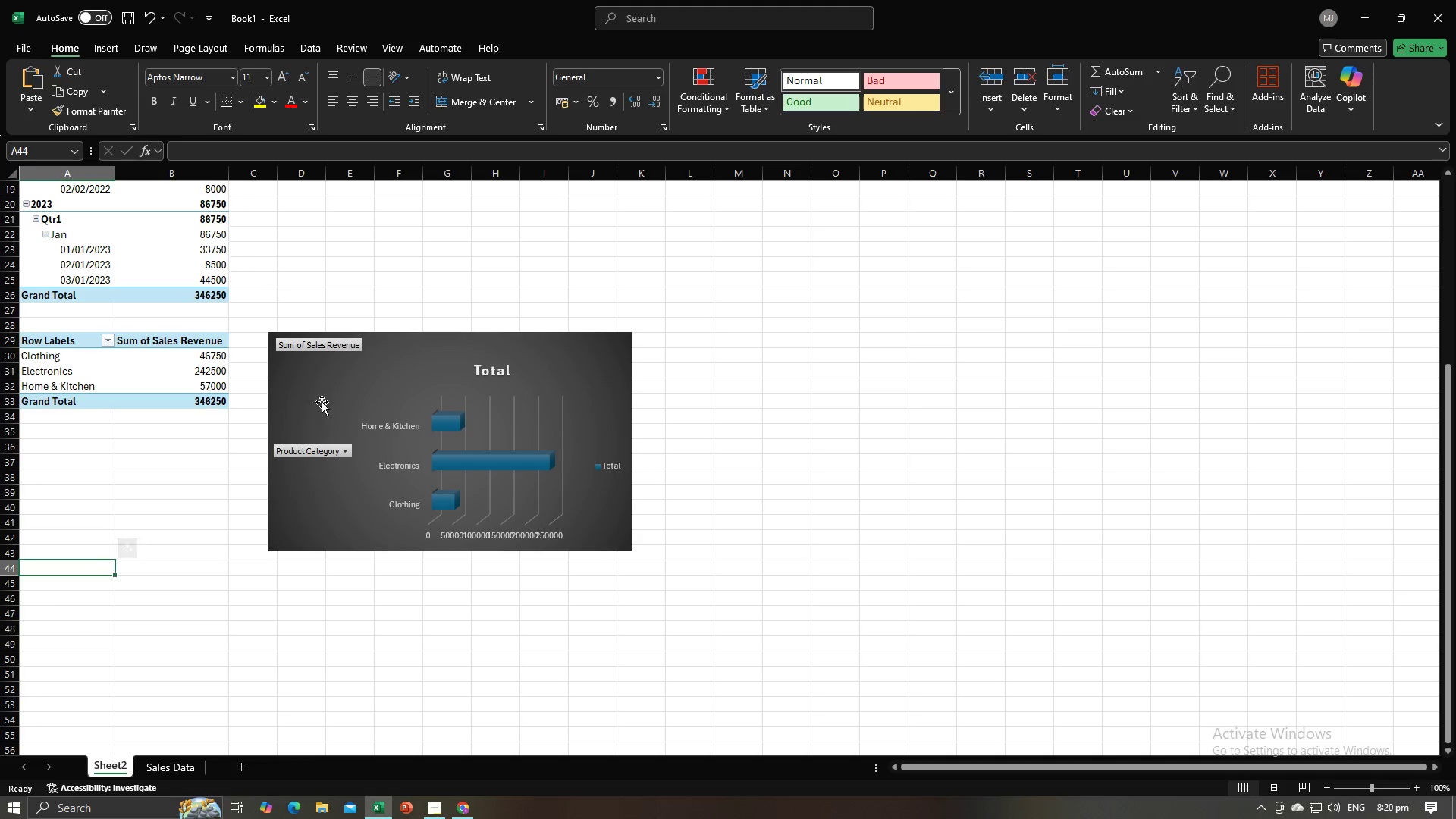 
left_click_drag(start_coordinate=[352, 385], to_coordinate=[362, 368])
 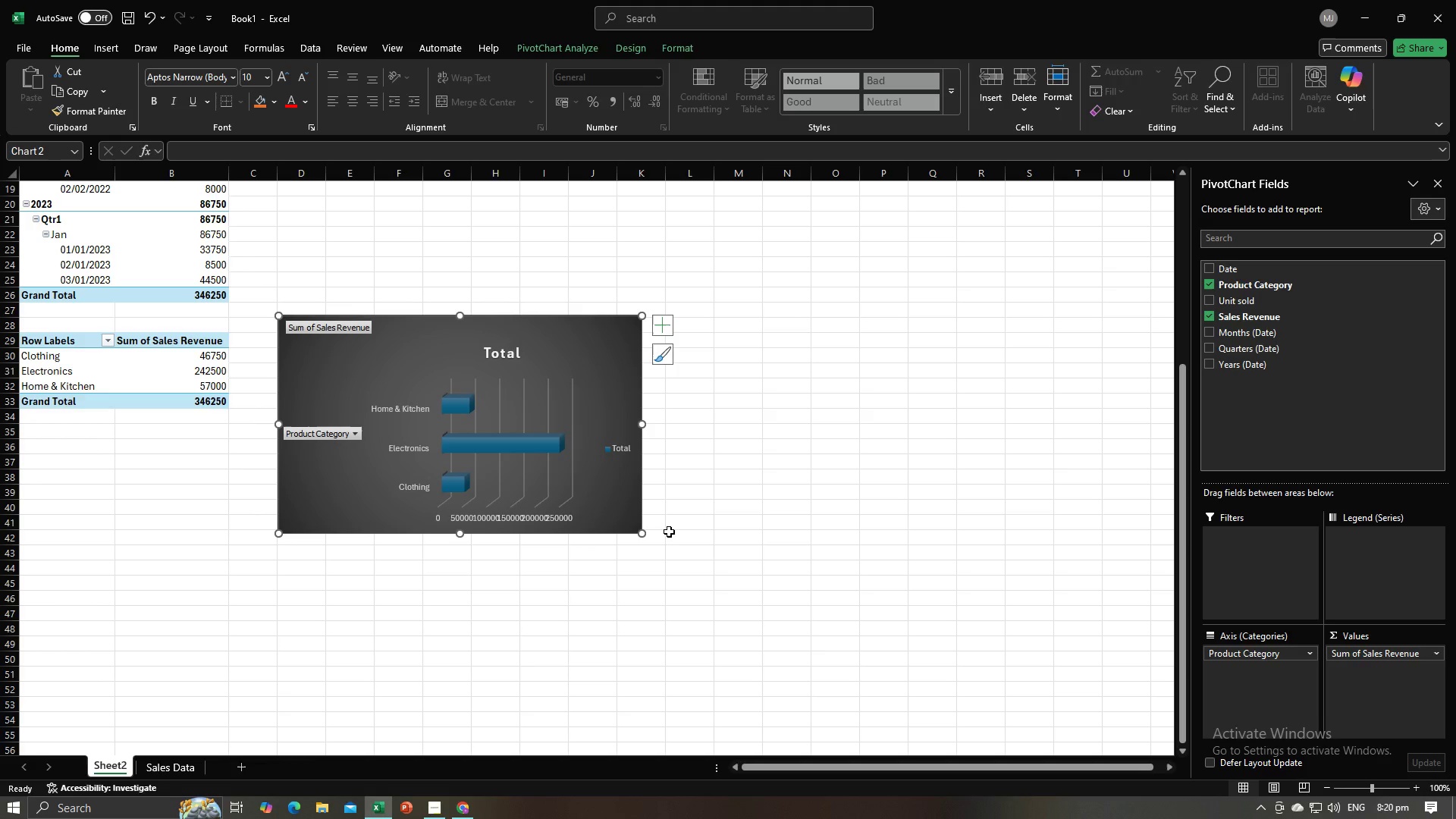 
left_click_drag(start_coordinate=[642, 534], to_coordinate=[576, 475])
 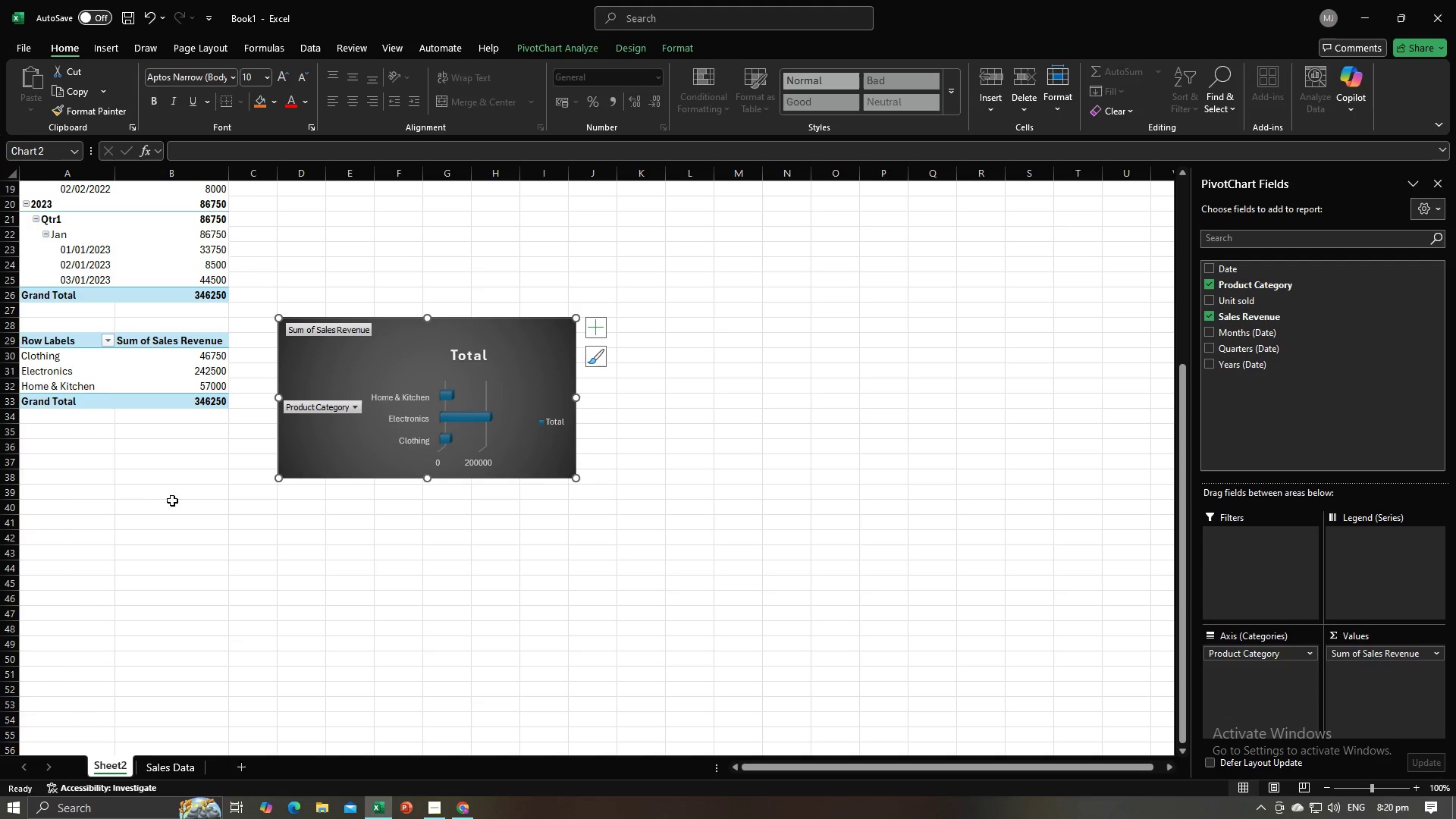 
key(Alt+AltLeft)
 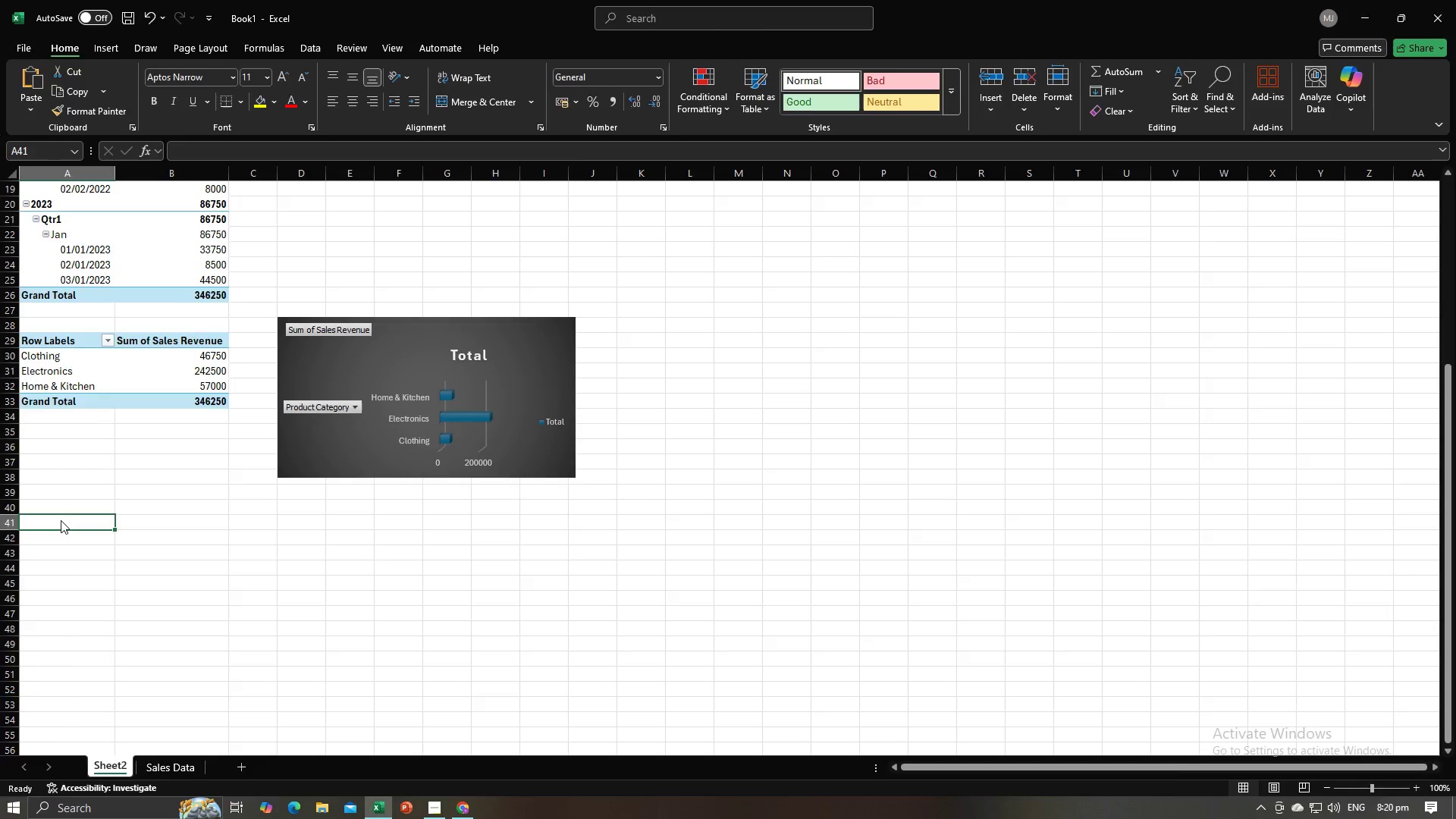 
key(Alt+Tab)
 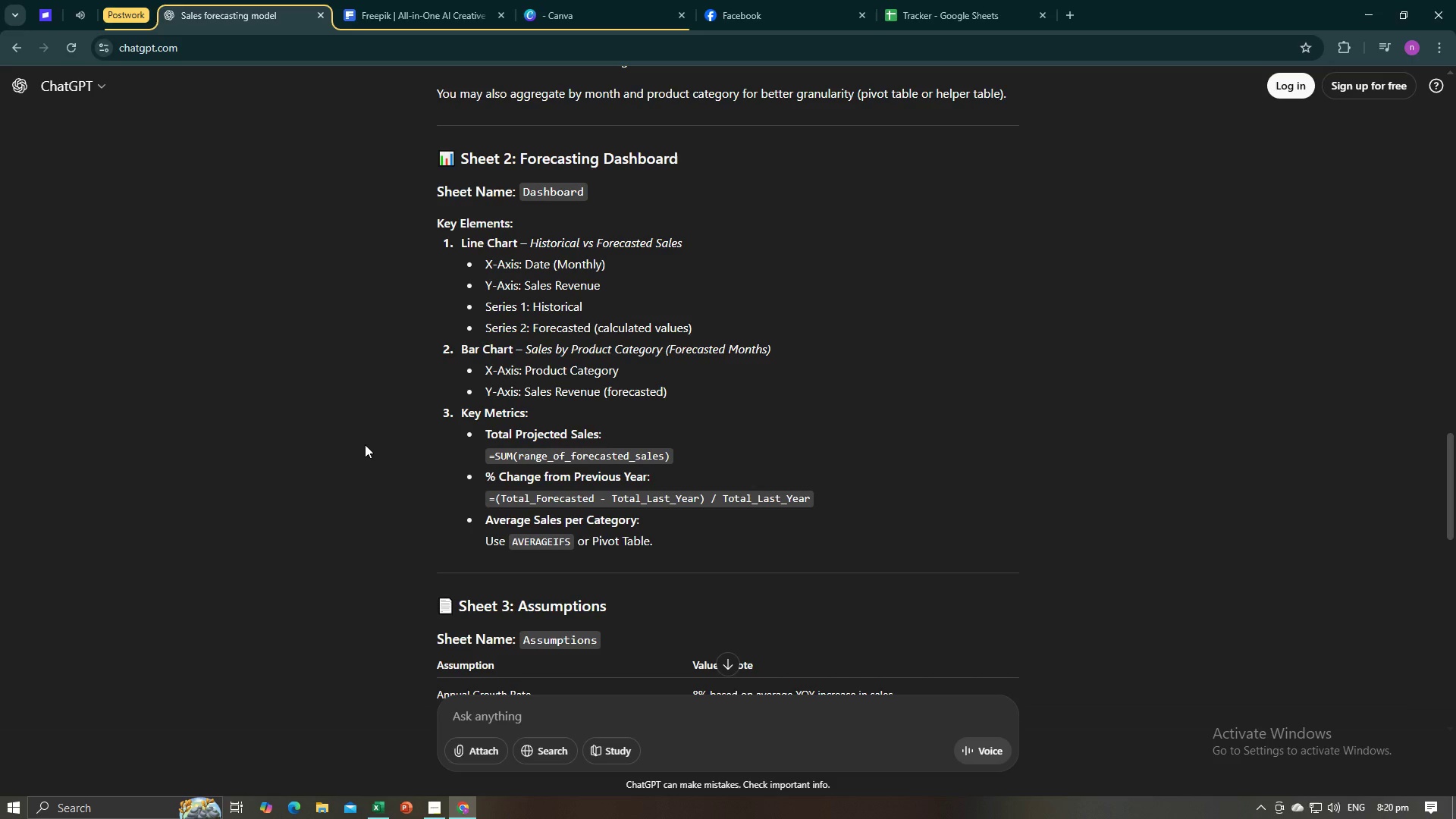 
wait(13.37)
 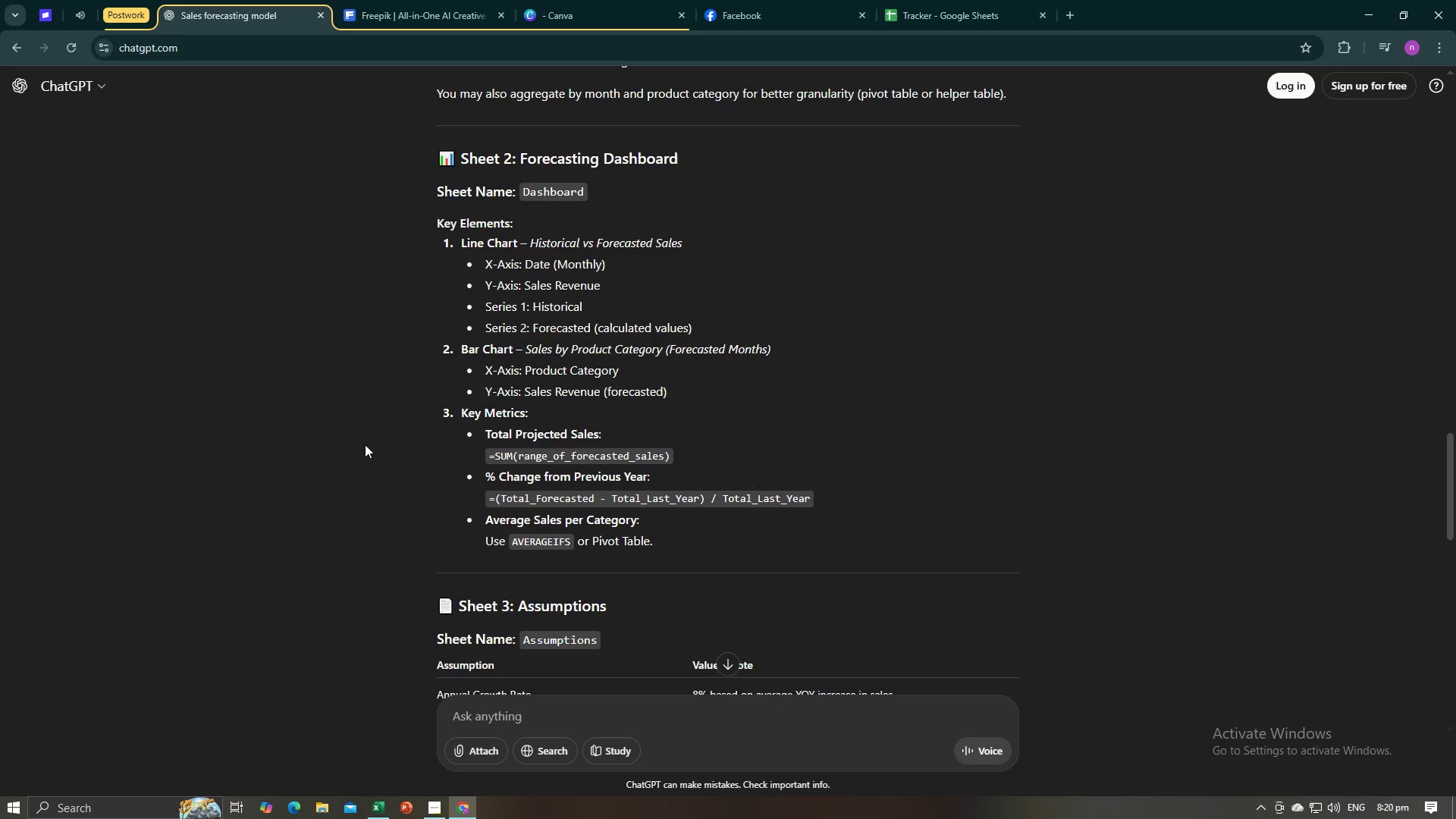 
key(Alt+AltLeft)